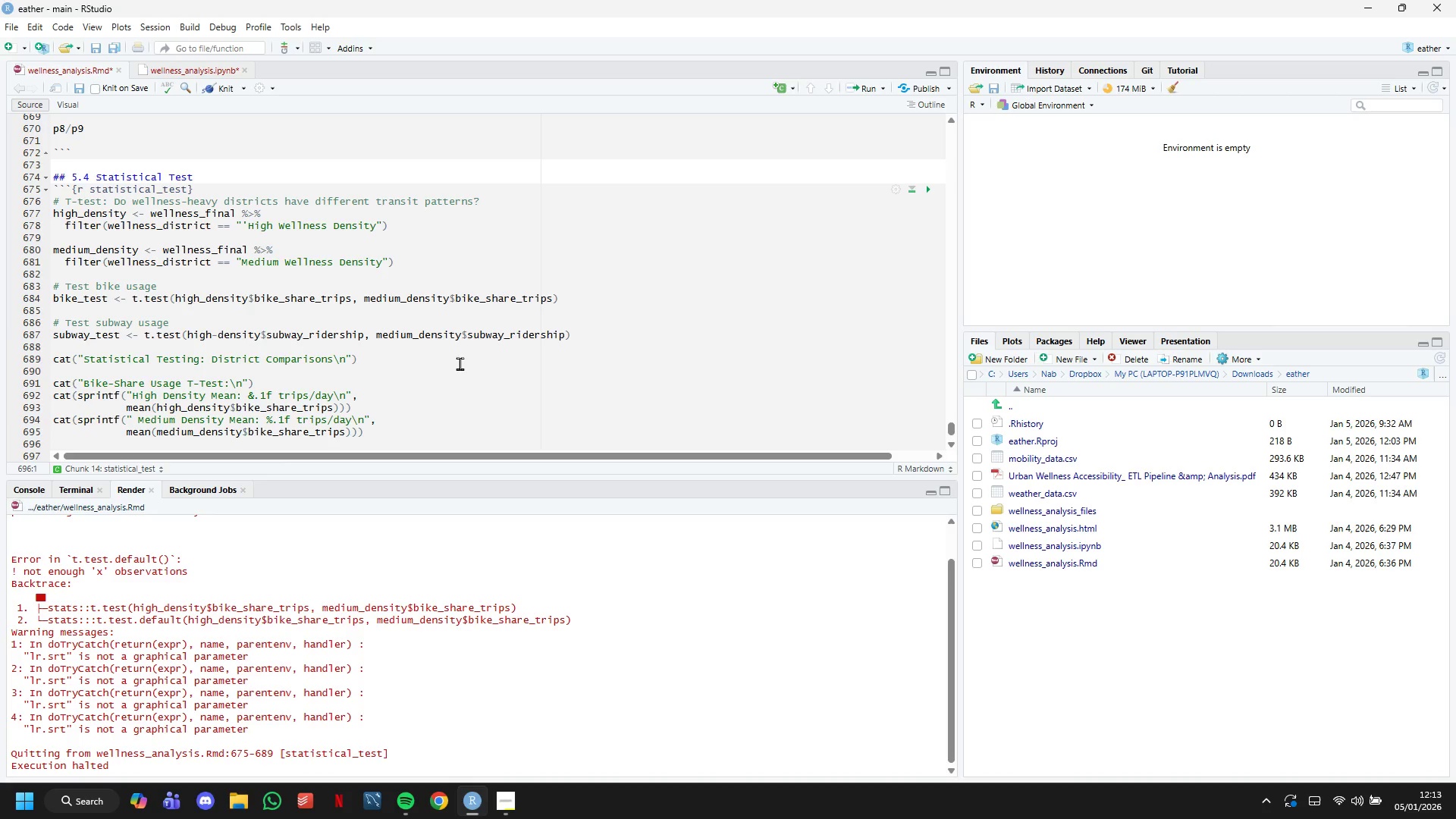 
wait(70.73)
 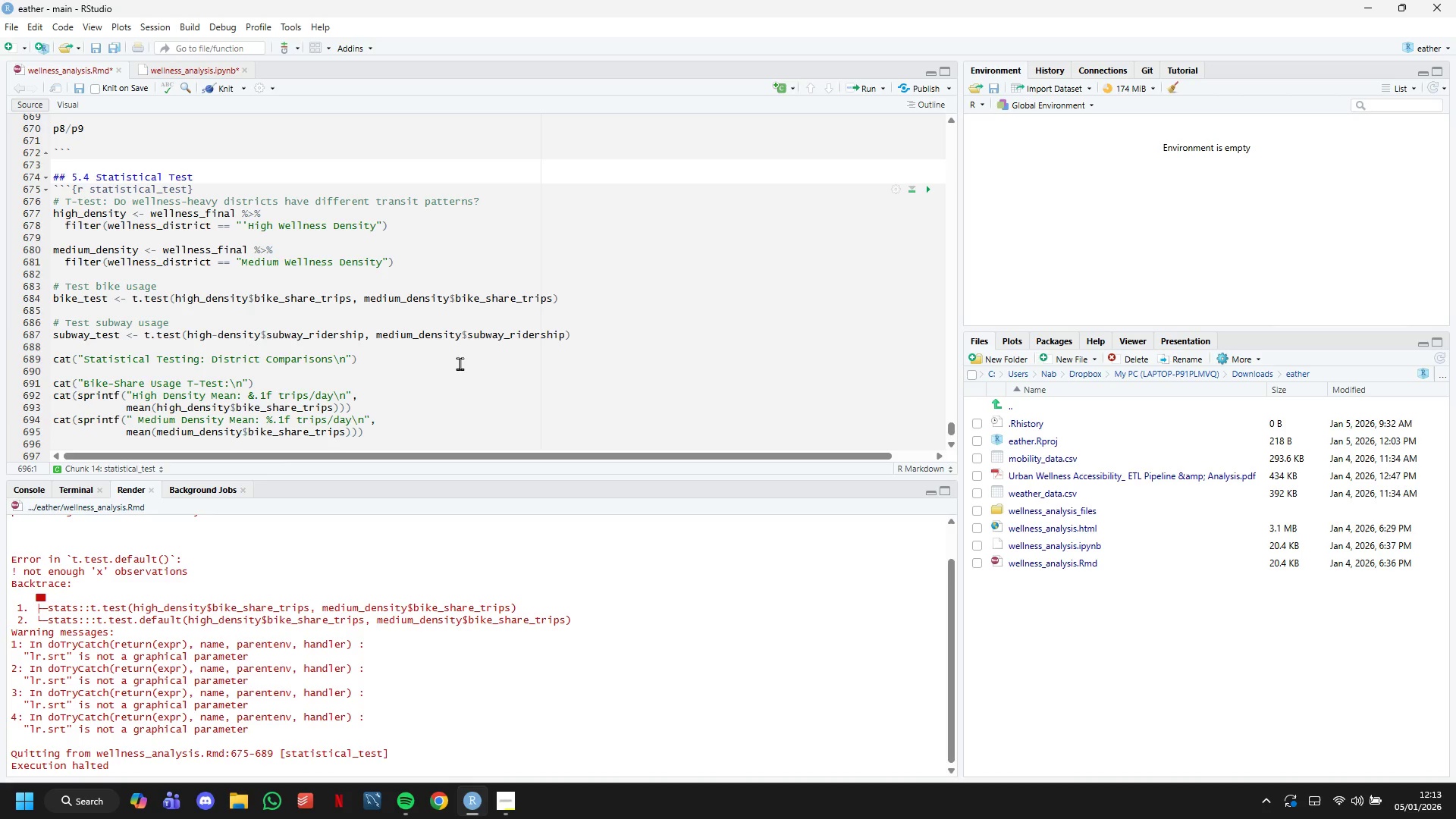 
type(cat(spi)
key(Backspace)
type(rintf)
 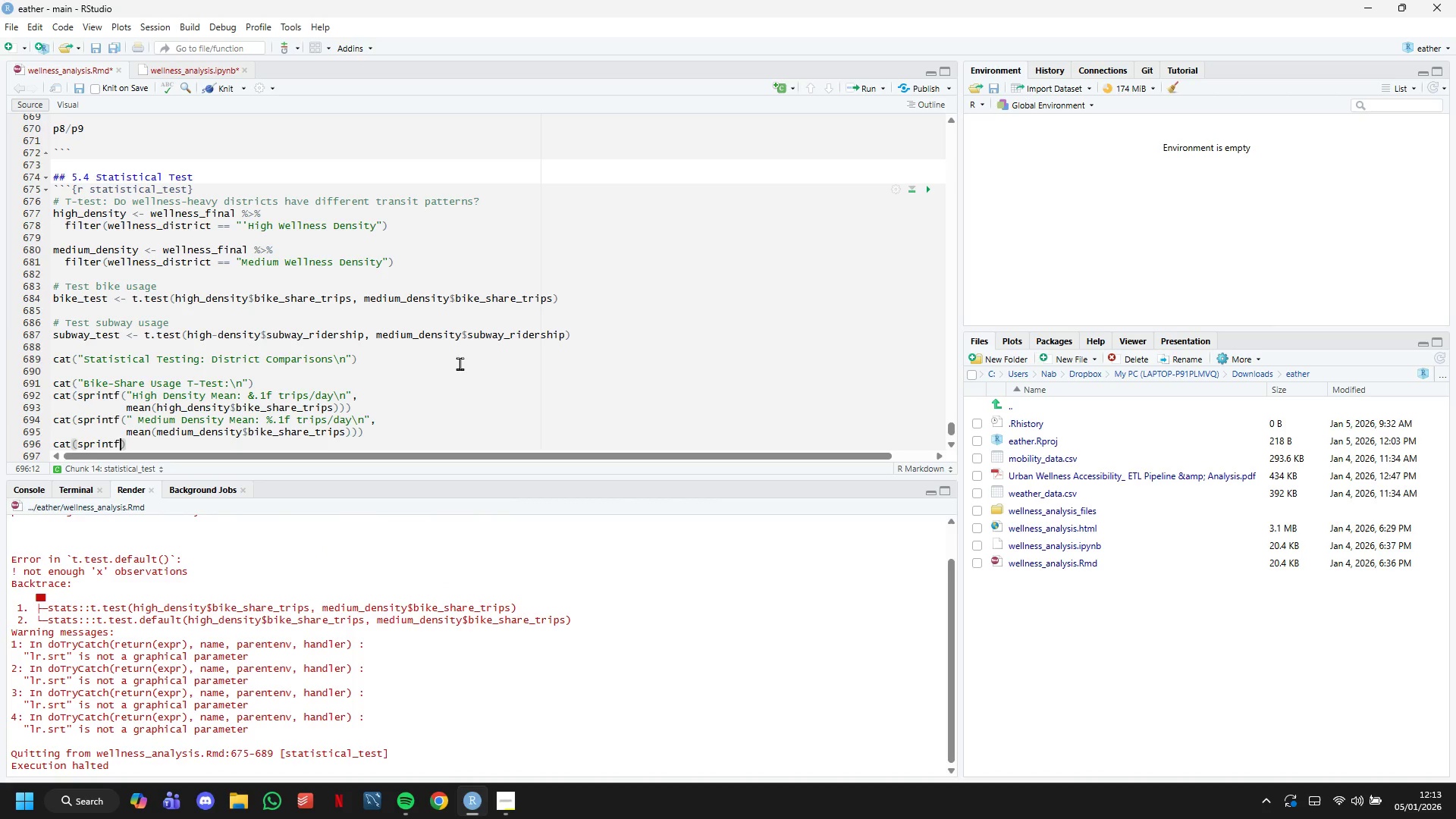 
type((" - t-statistics)
 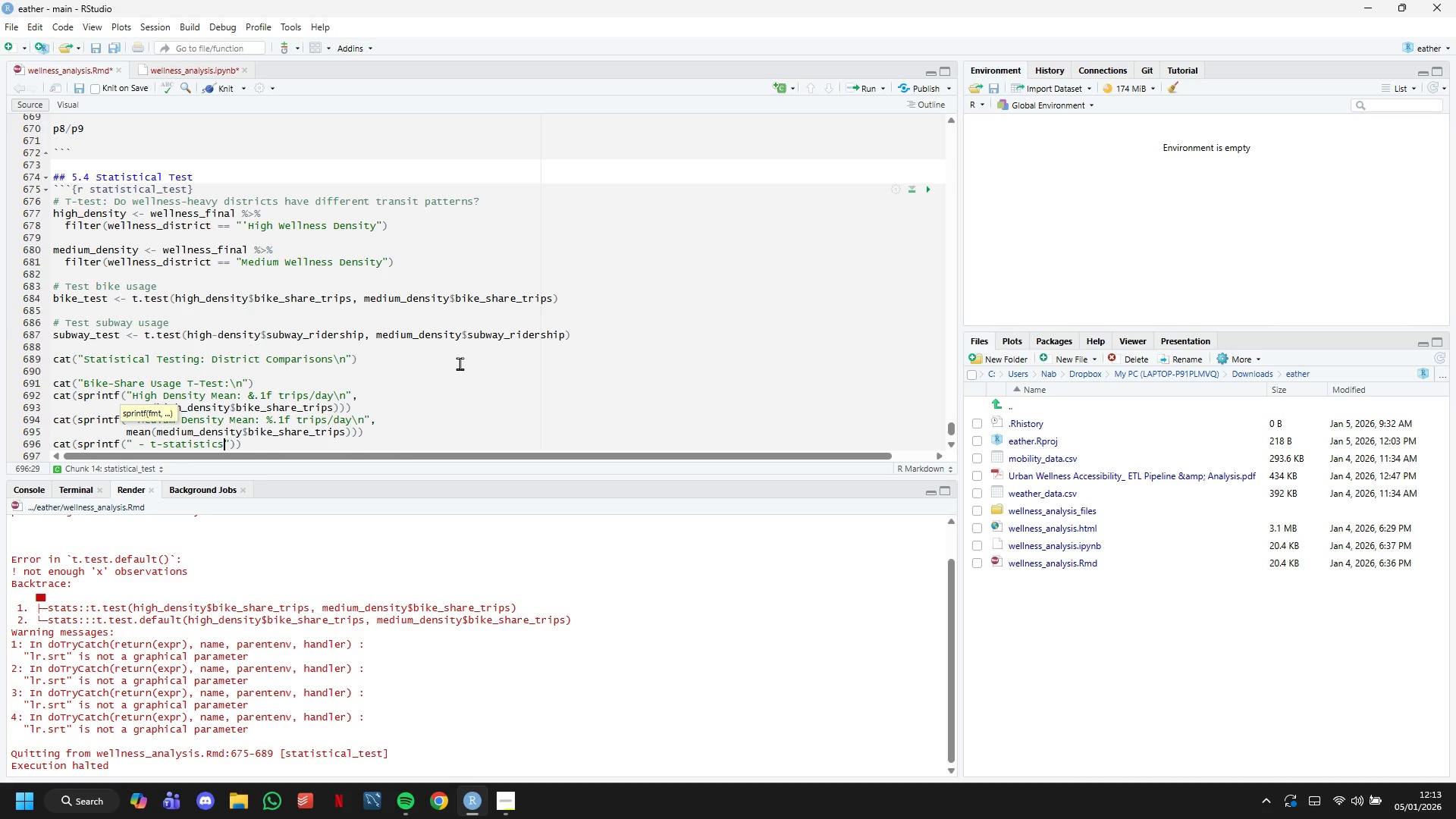 
wait(42.41)
 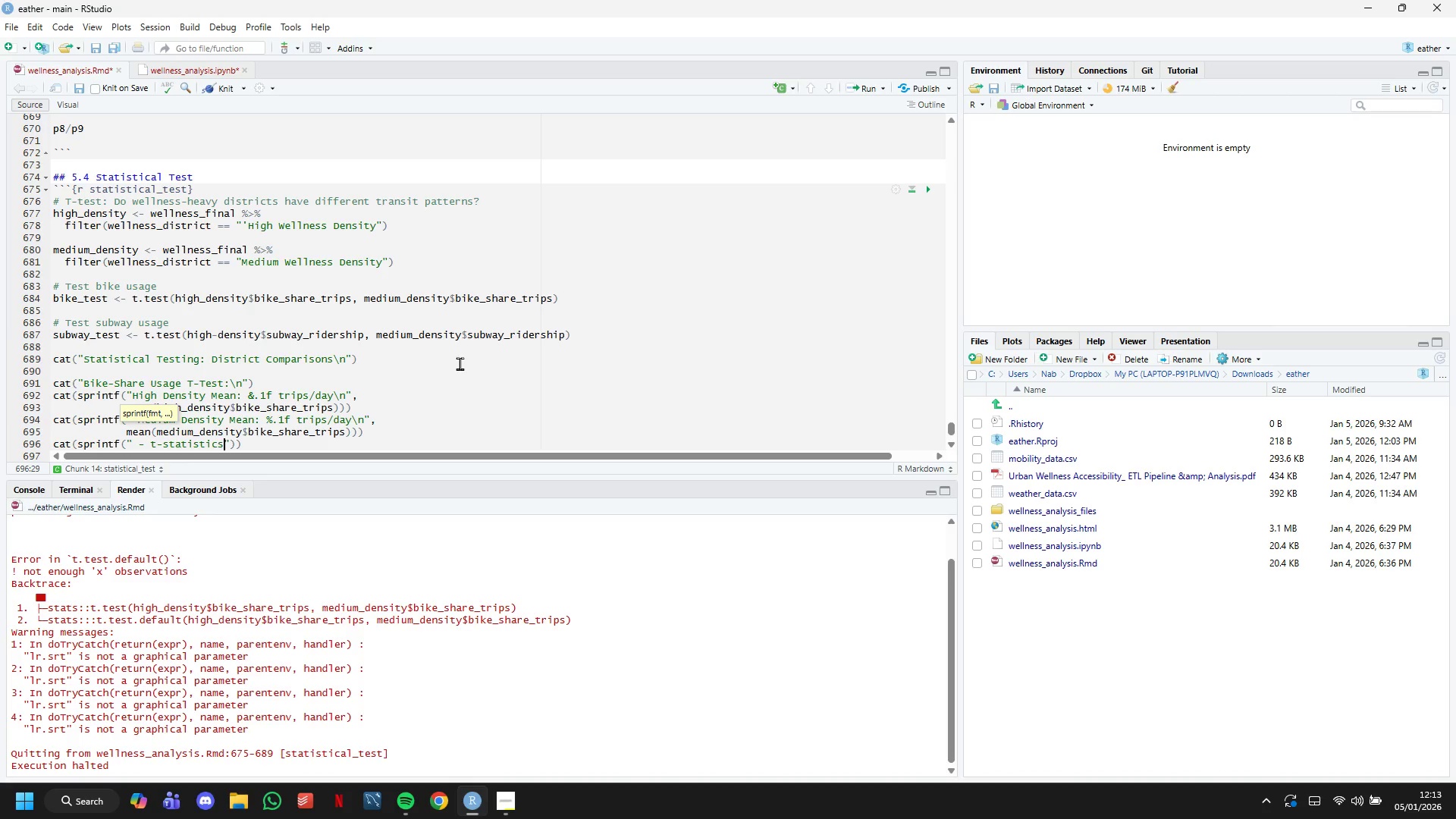 
type(: %.2e)
 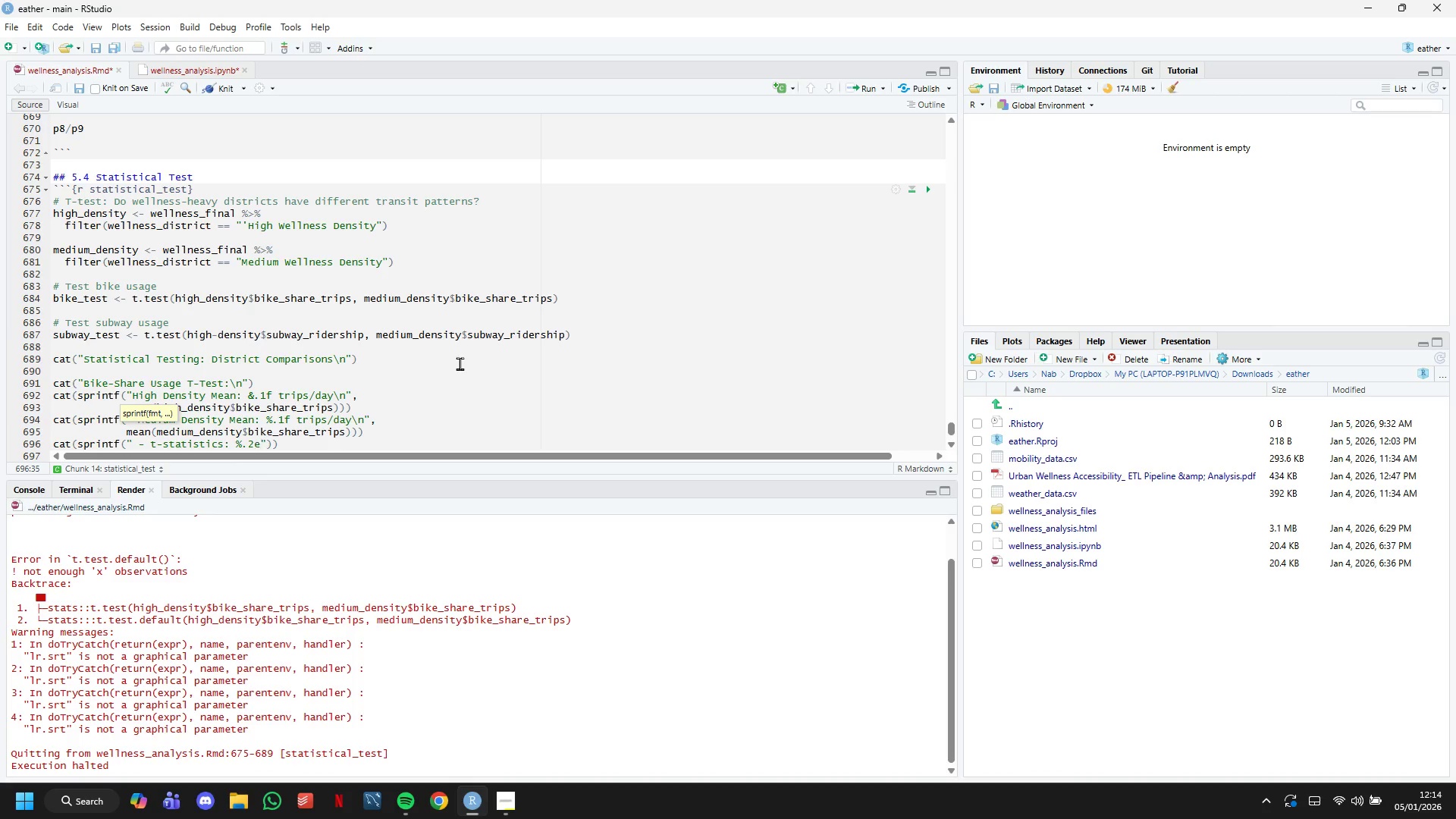 
key(Backslash)
 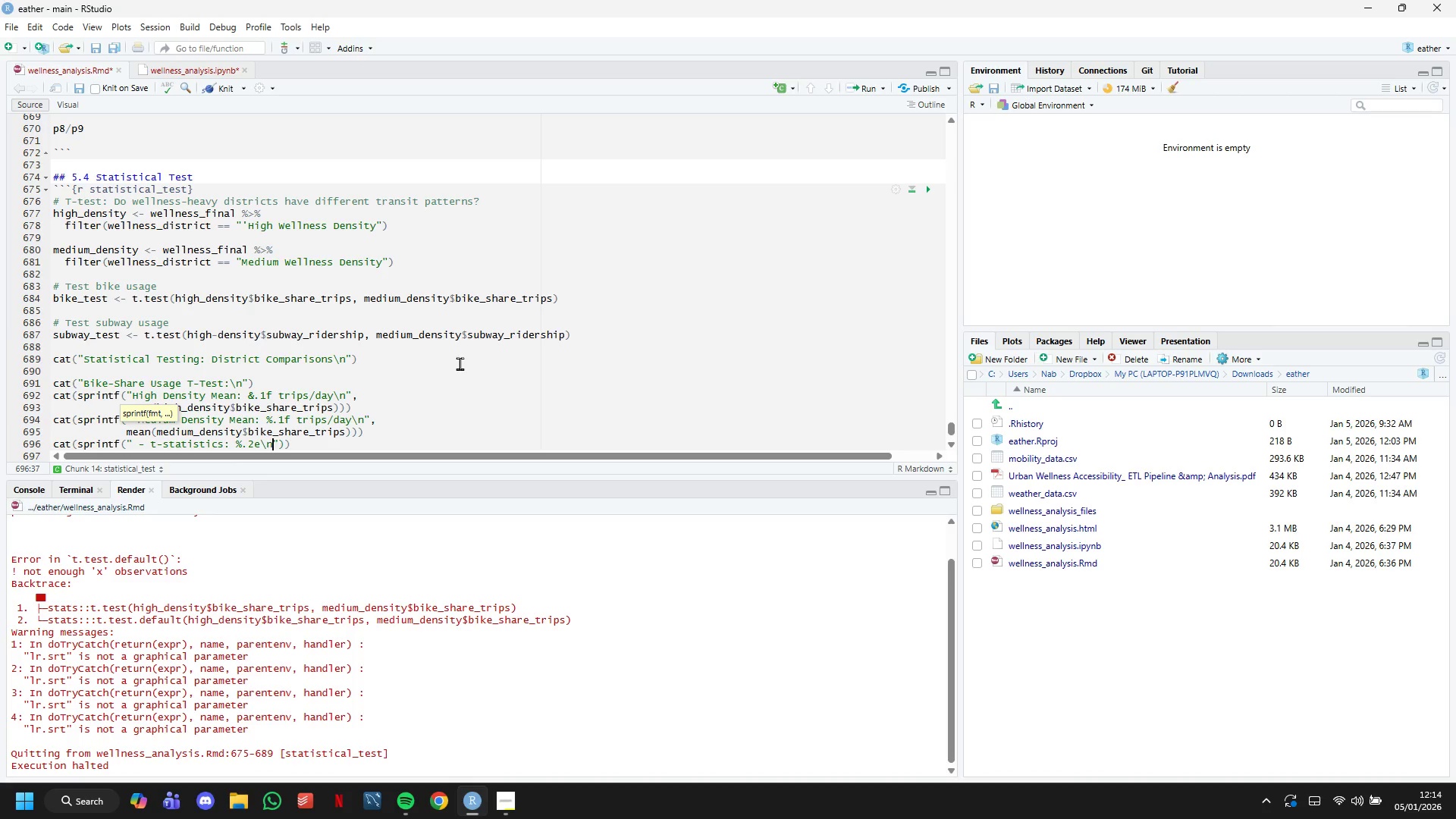 
key(N)
 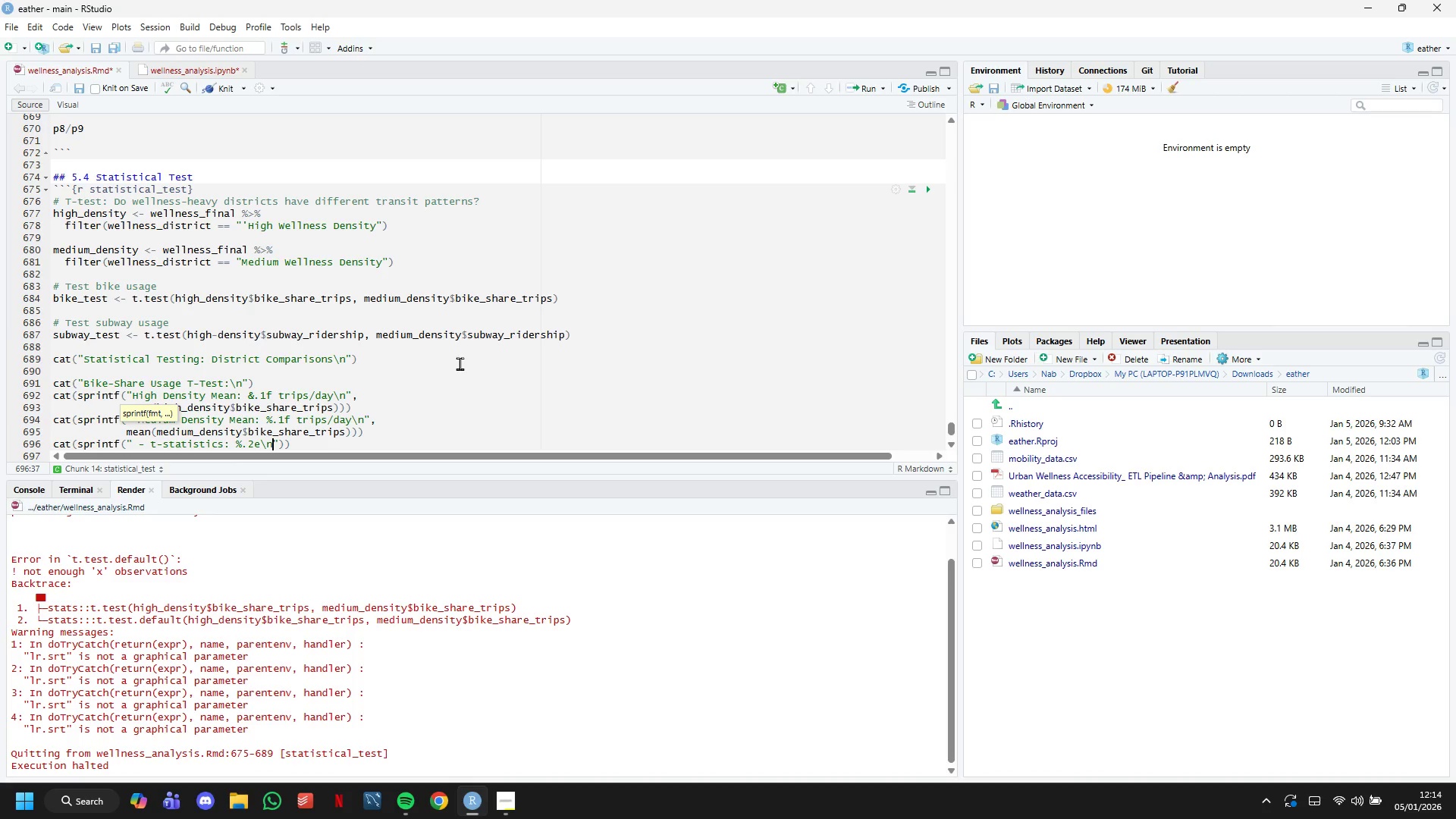 
key(ArrowRight)
 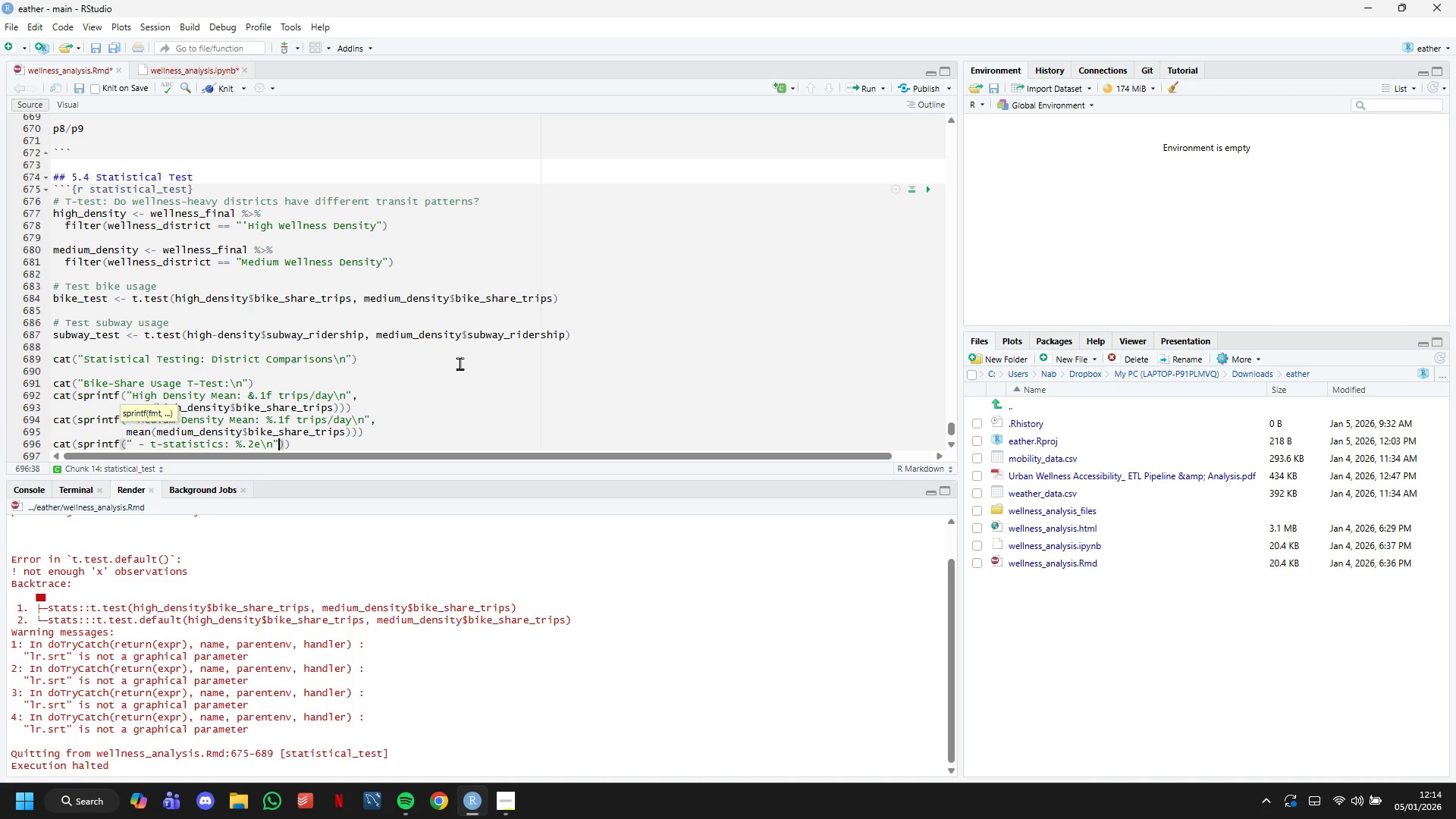 
type(, bike_statistics)
 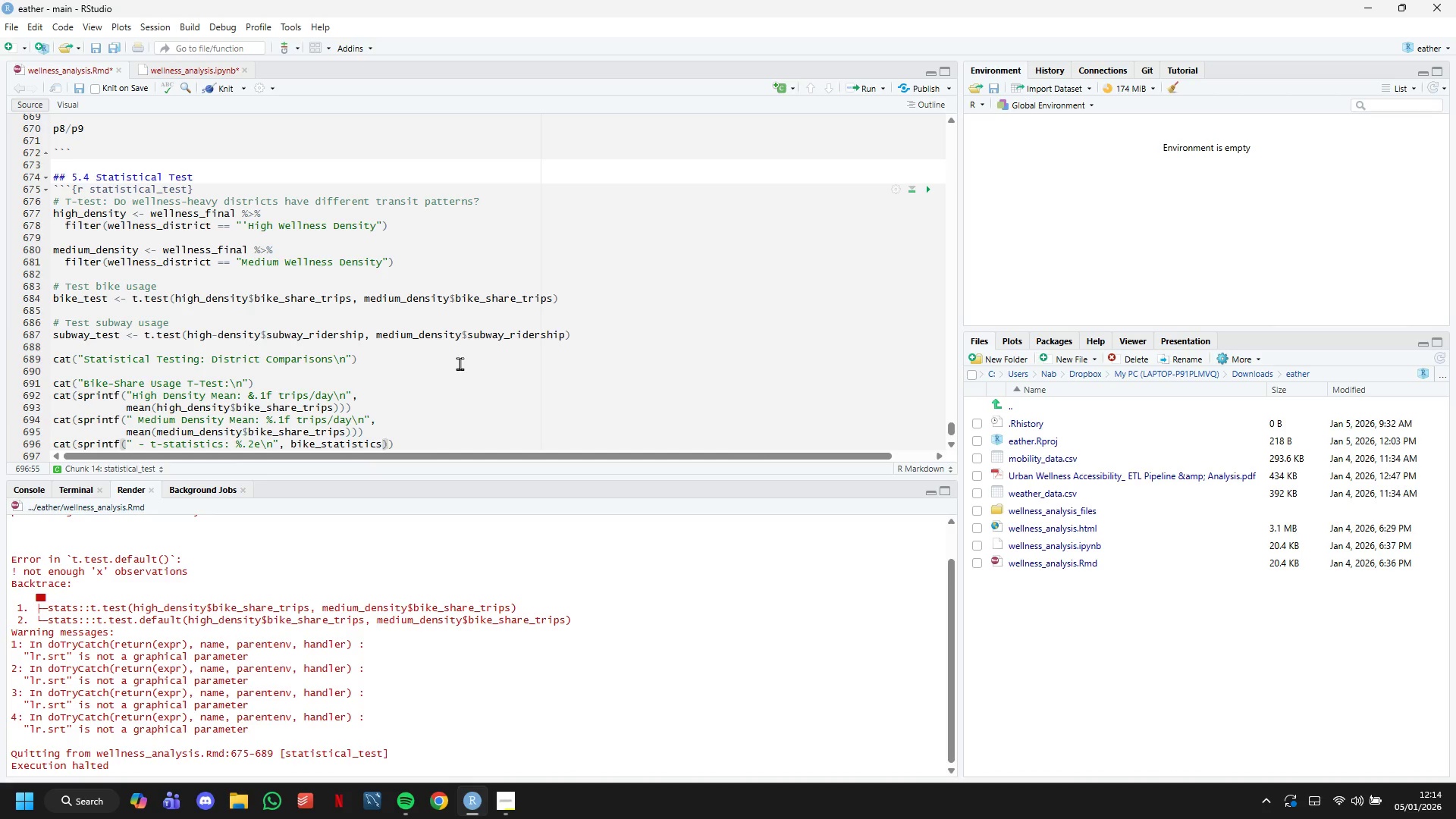 
key(ArrowRight)
 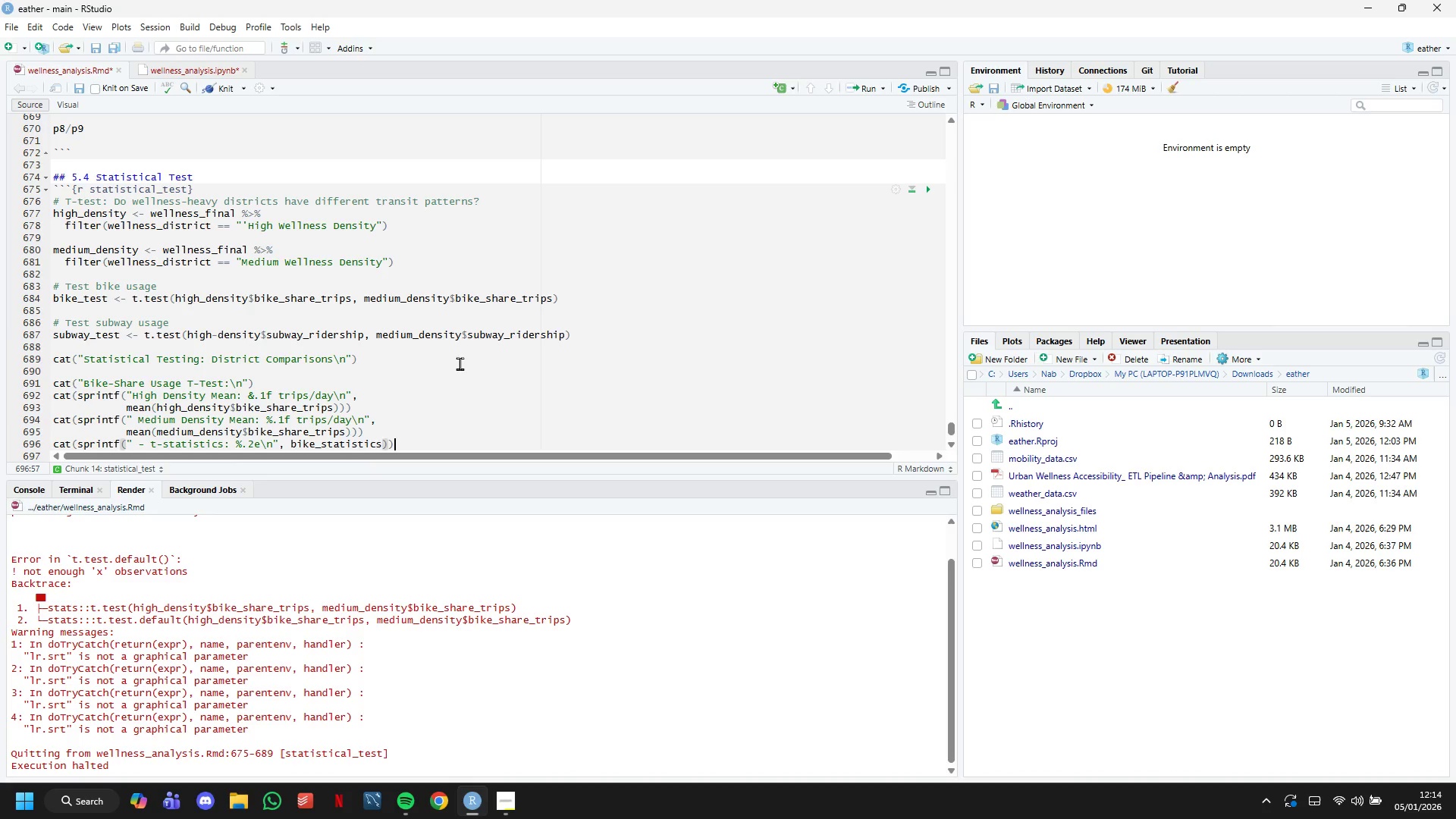 
key(ArrowRight)
 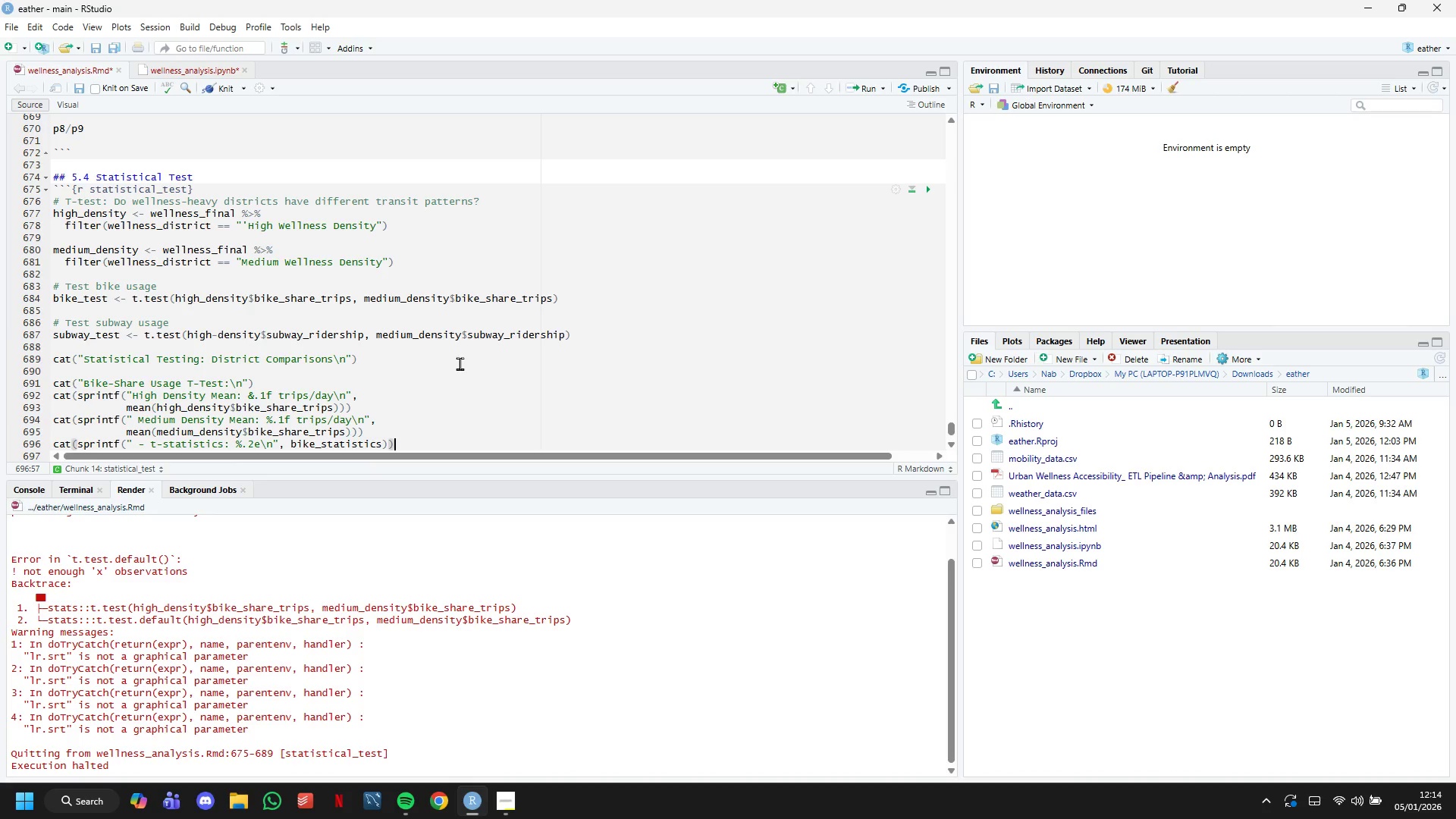 
key(ArrowLeft)
 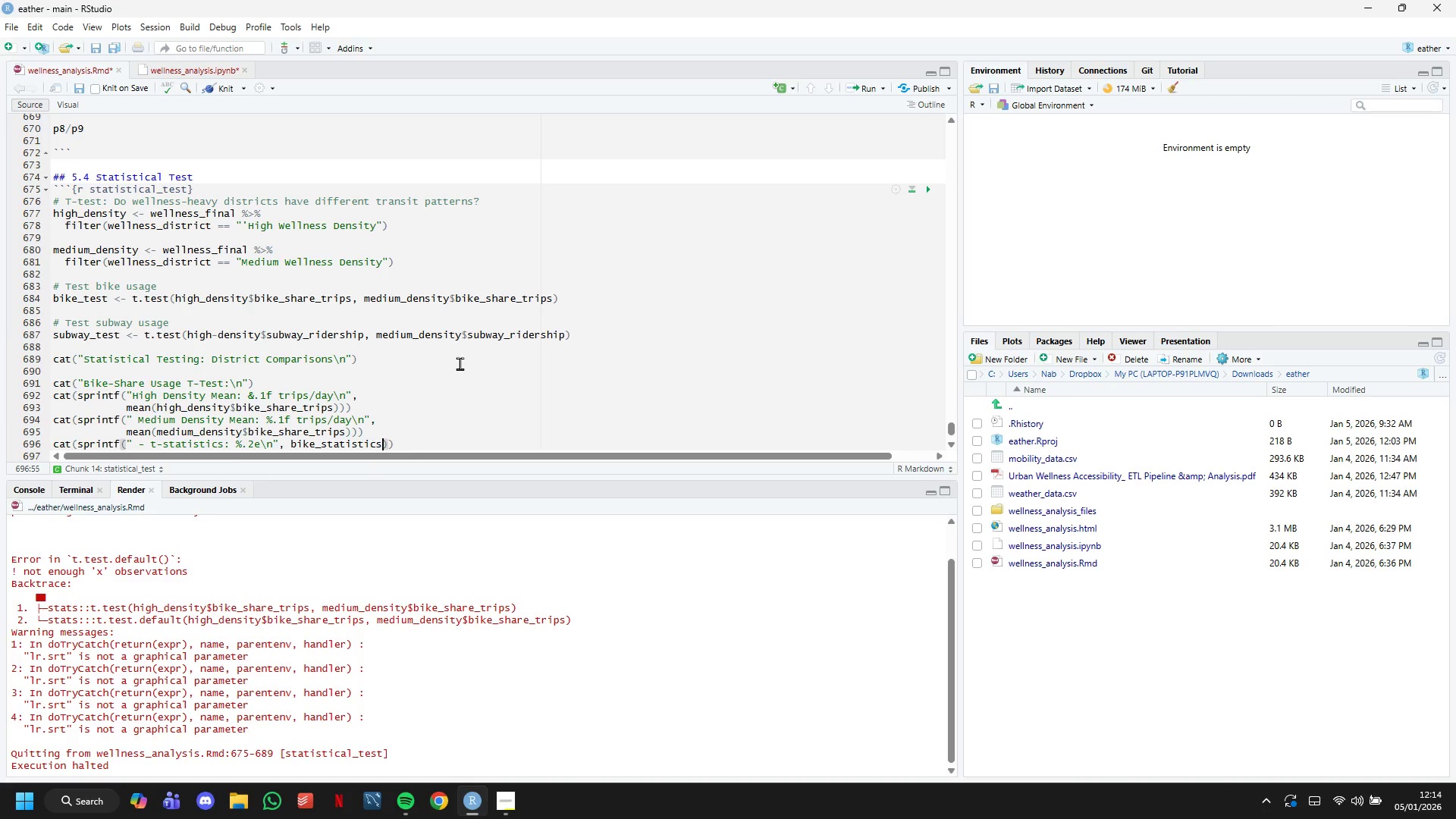 
key(ArrowLeft)
 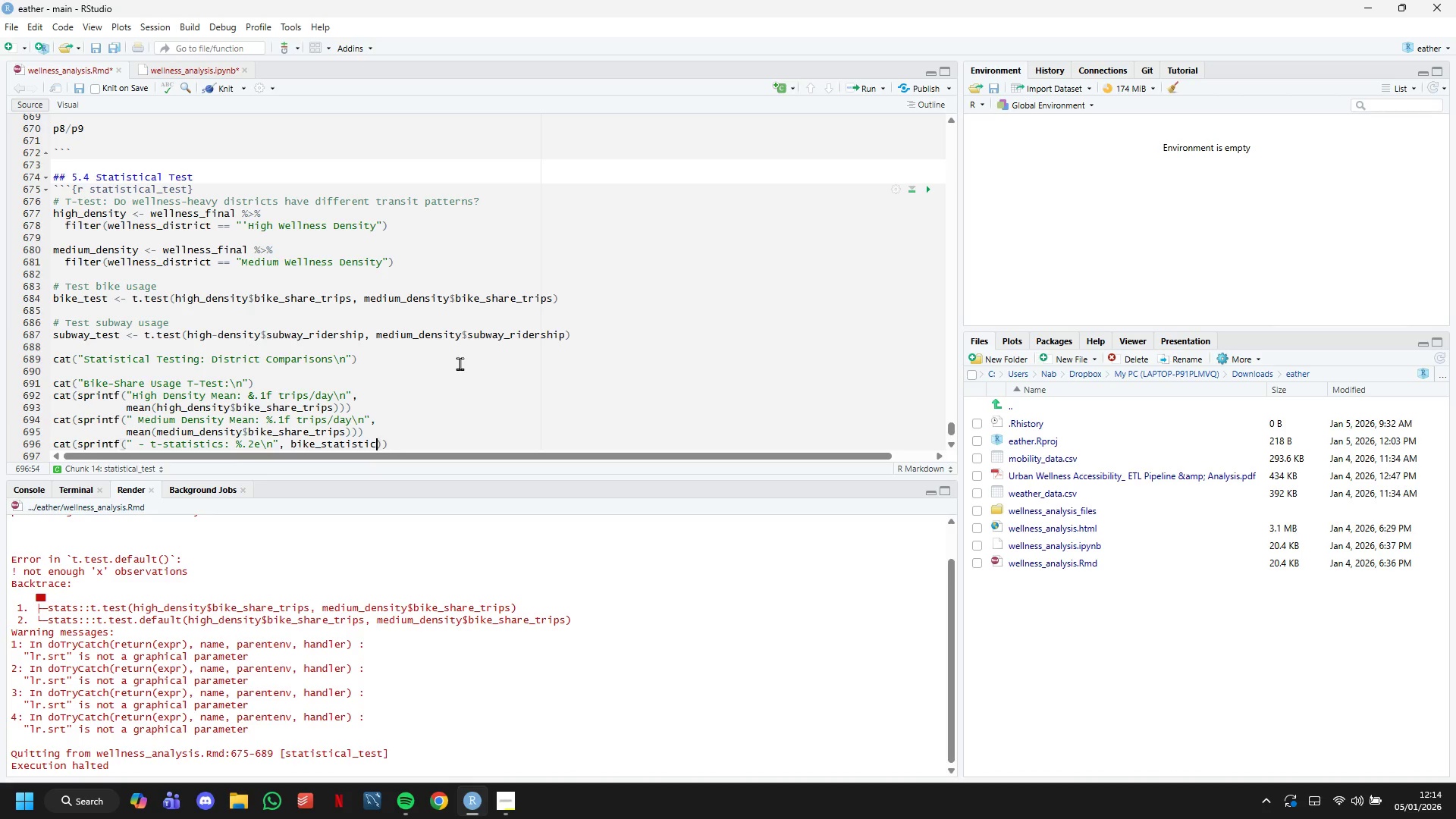 
hold_key(key=Backspace, duration=0.72)
 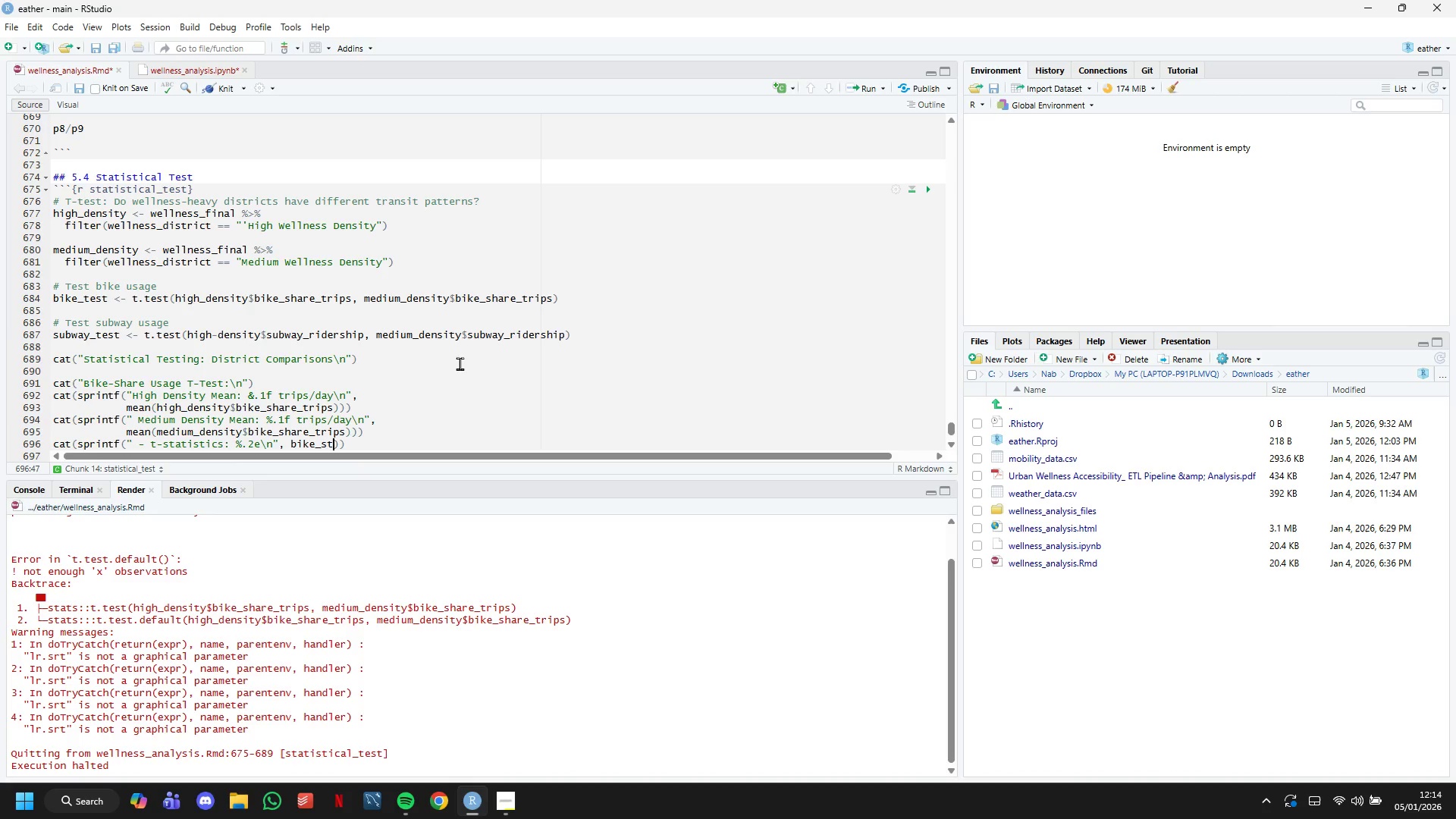 
key(Backspace)
key(Backspace)
type(test$statistic)
 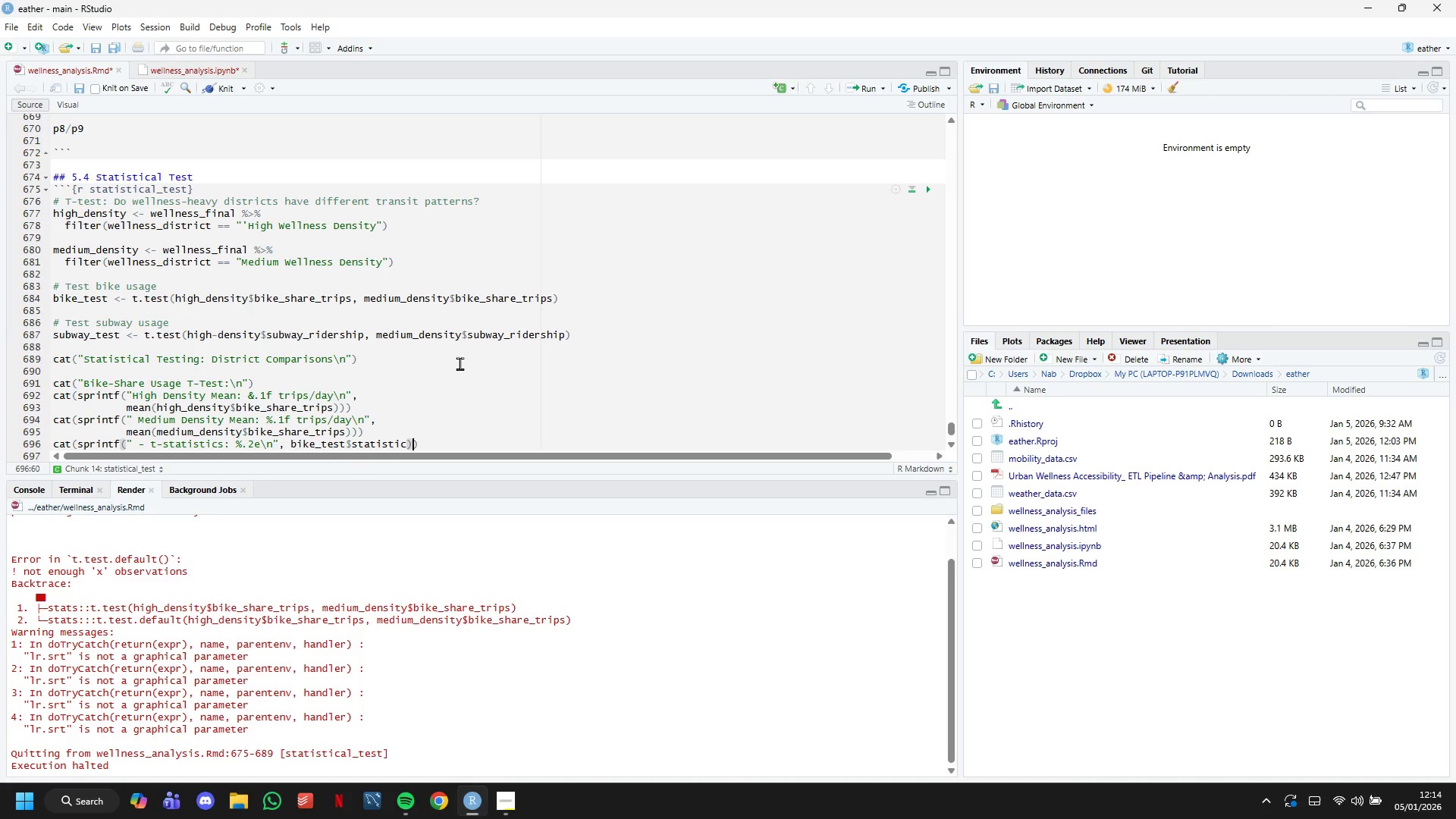 
 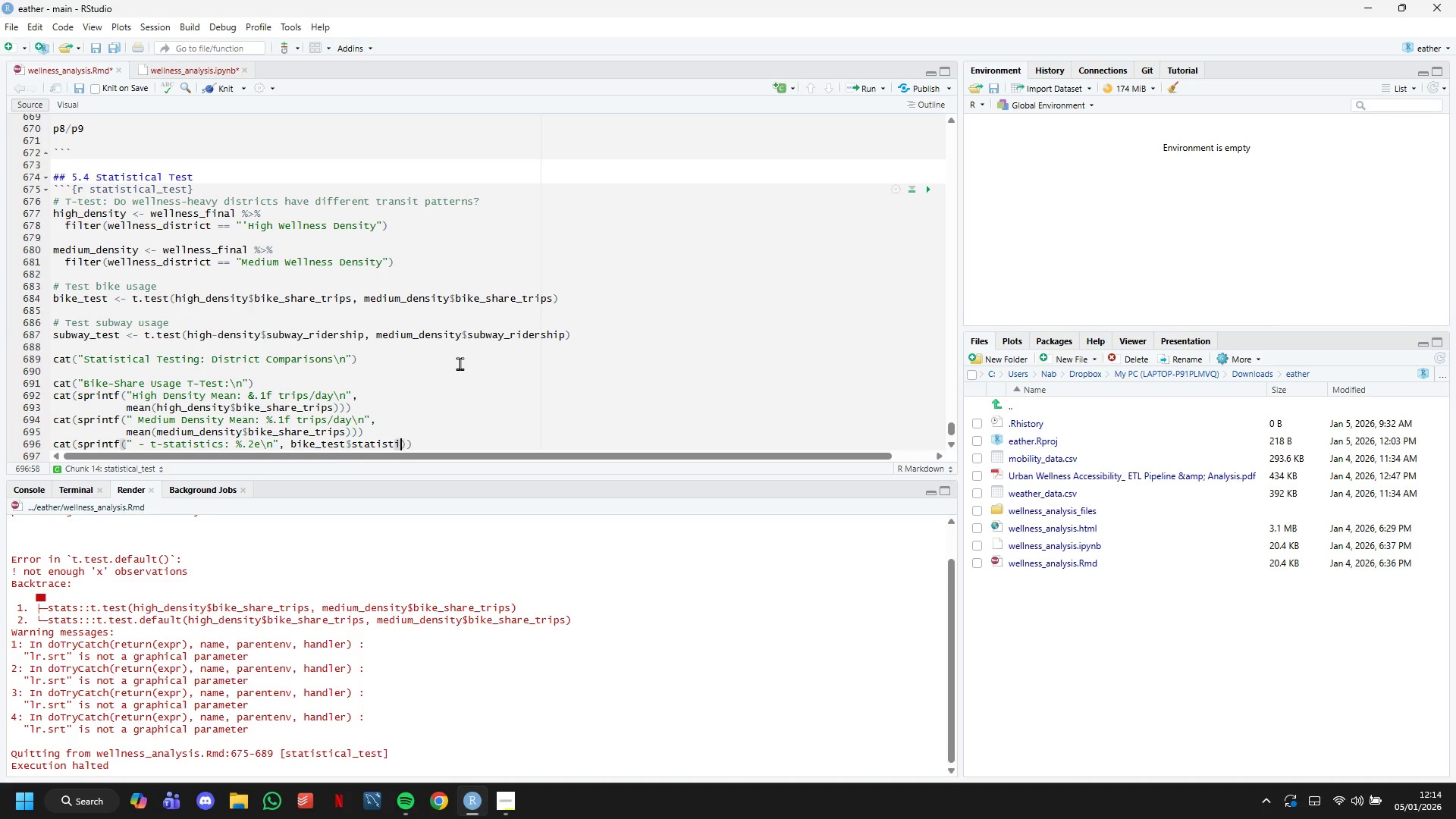 
key(ArrowRight)
 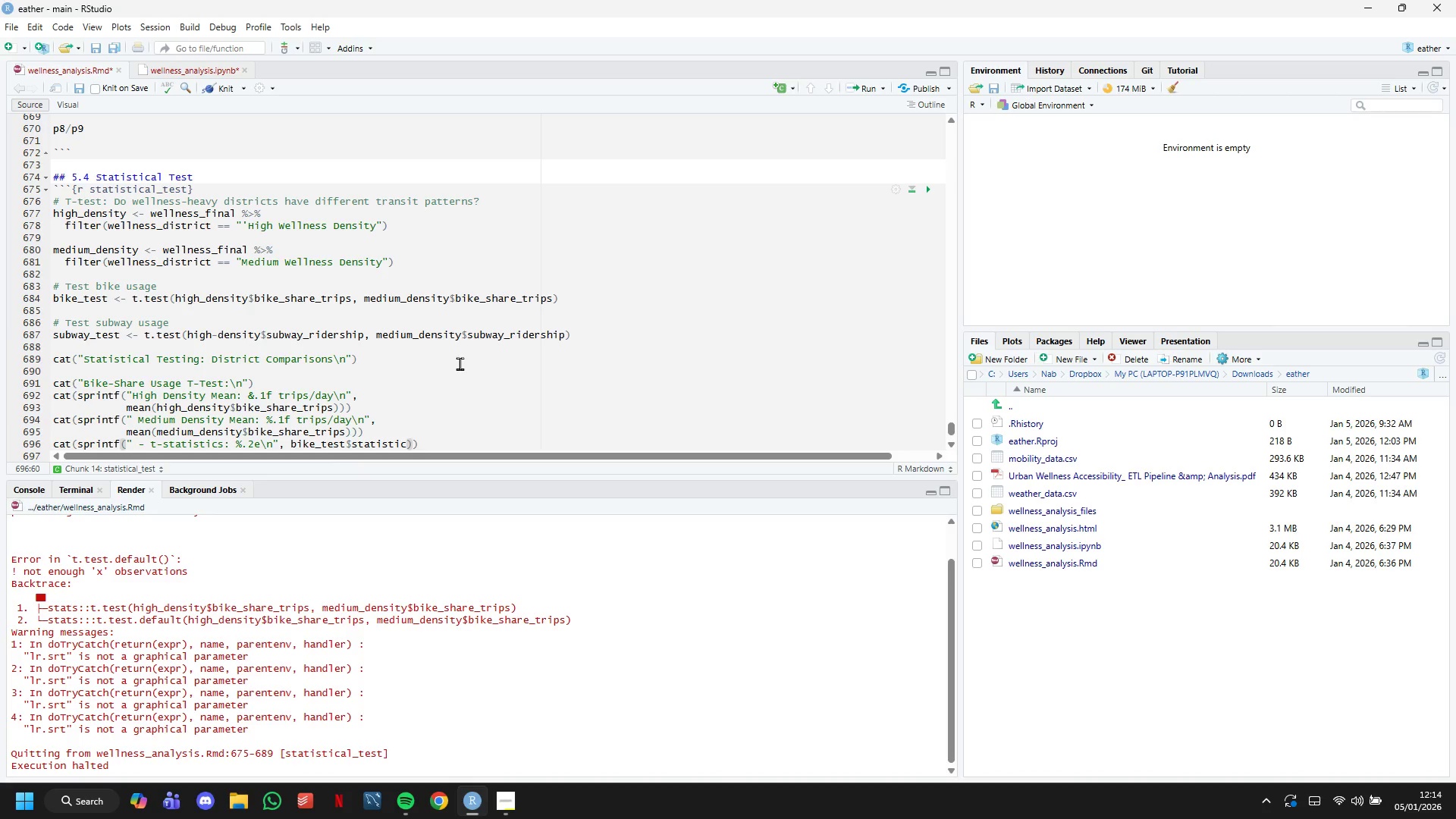 
key(ArrowRight)
 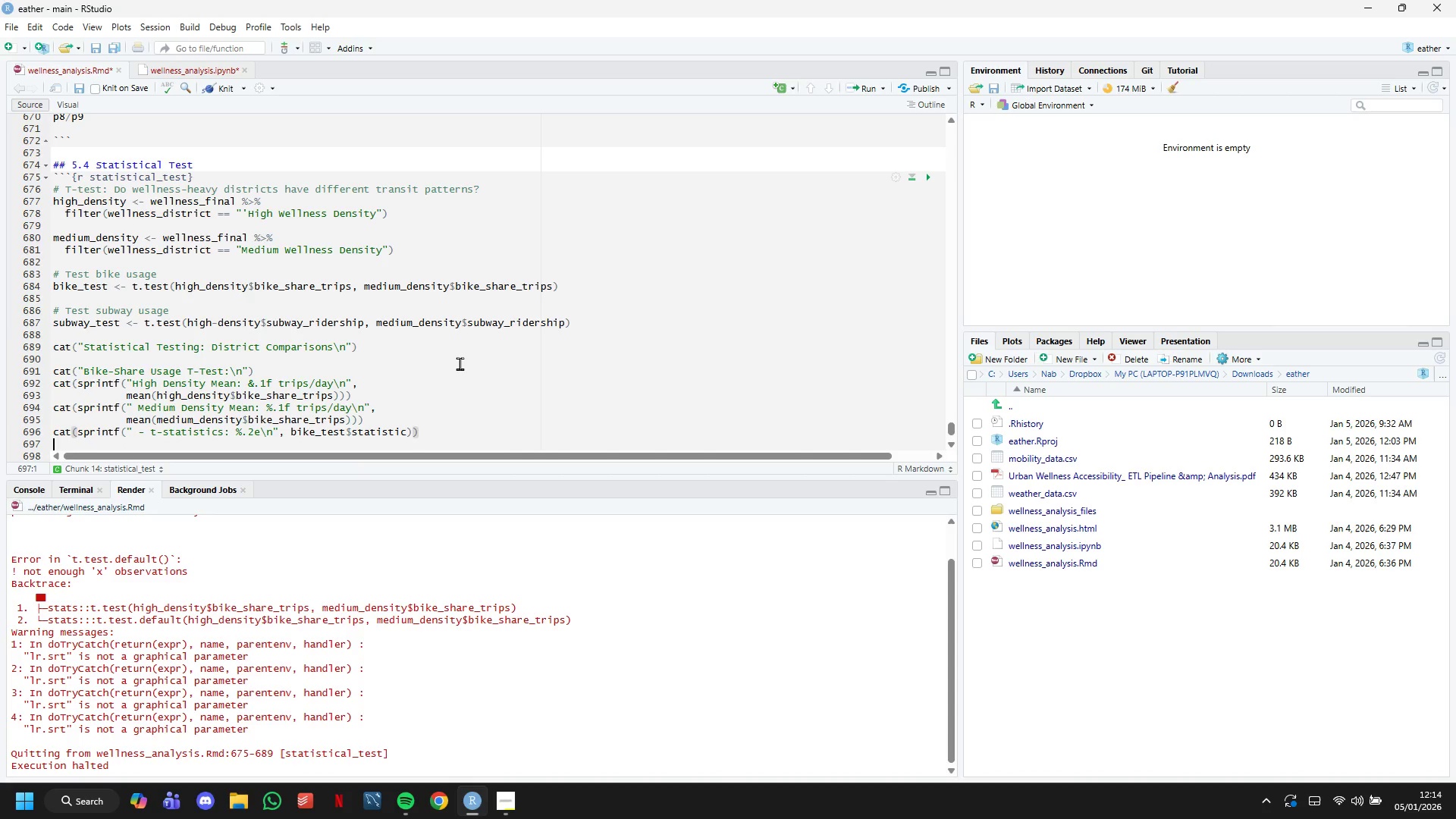 
key(Enter)
 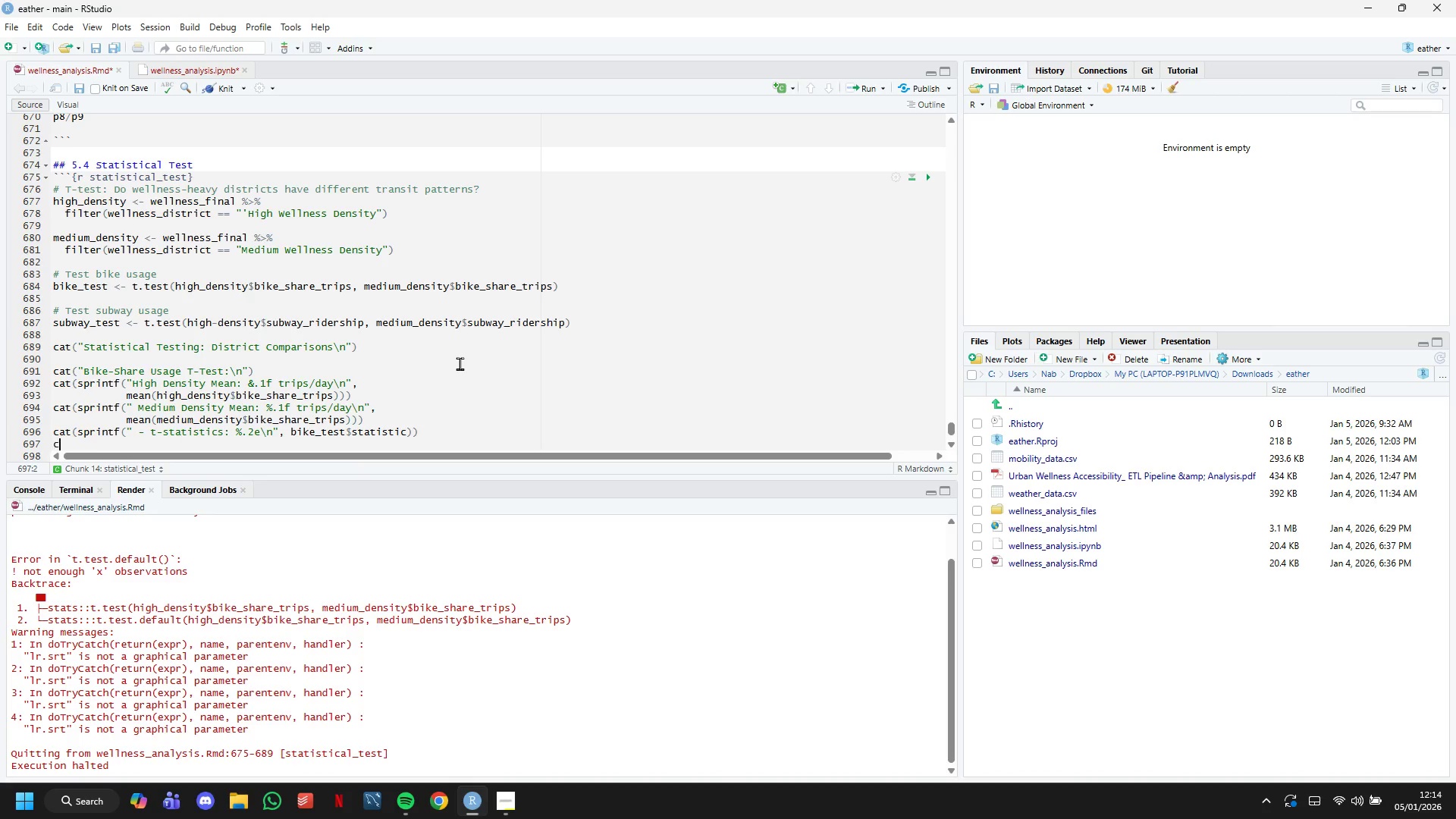 
type(cat(sprintf(" - p )
key(Backspace)
type(-value)
 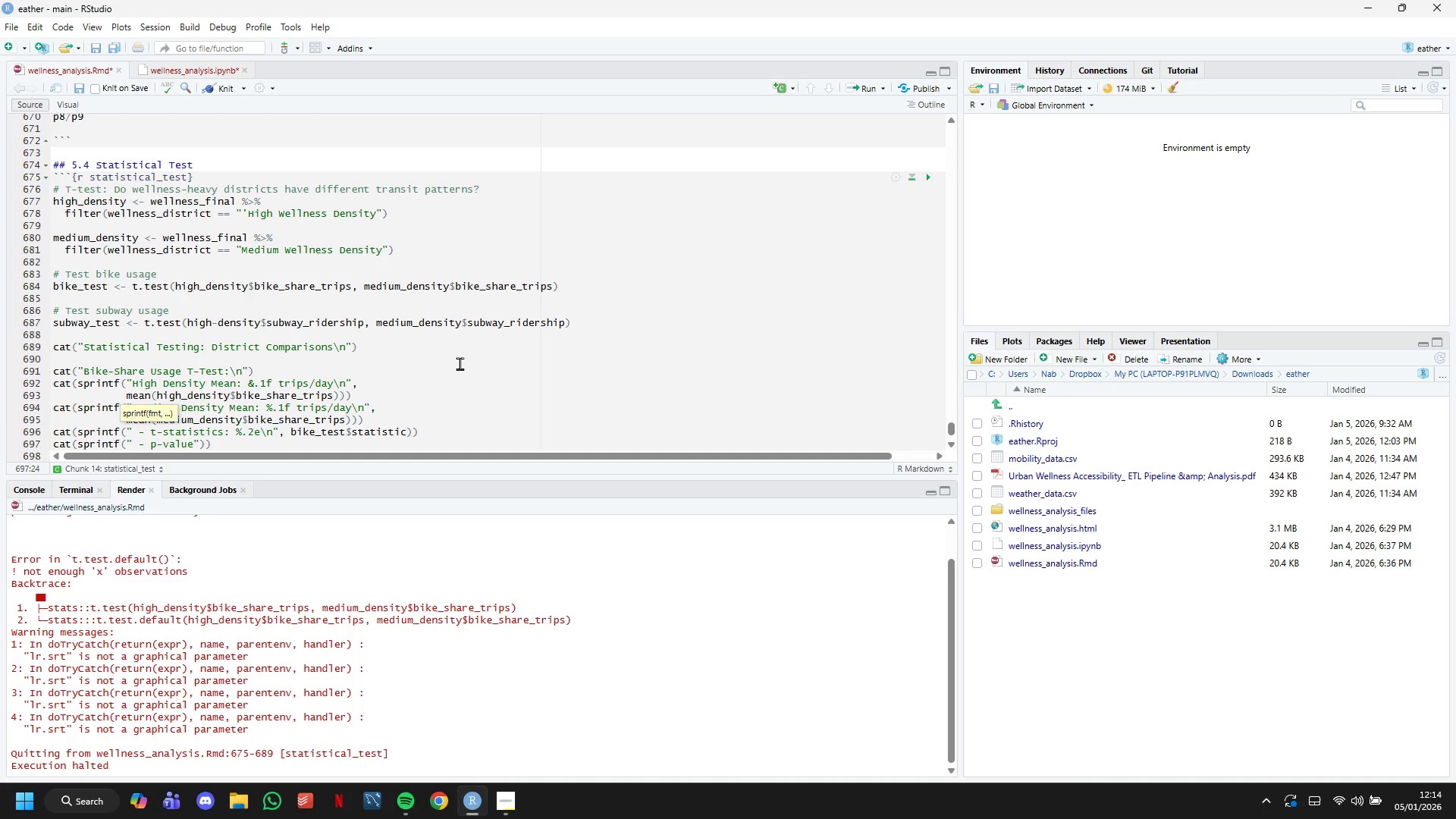 
wait(36.39)
 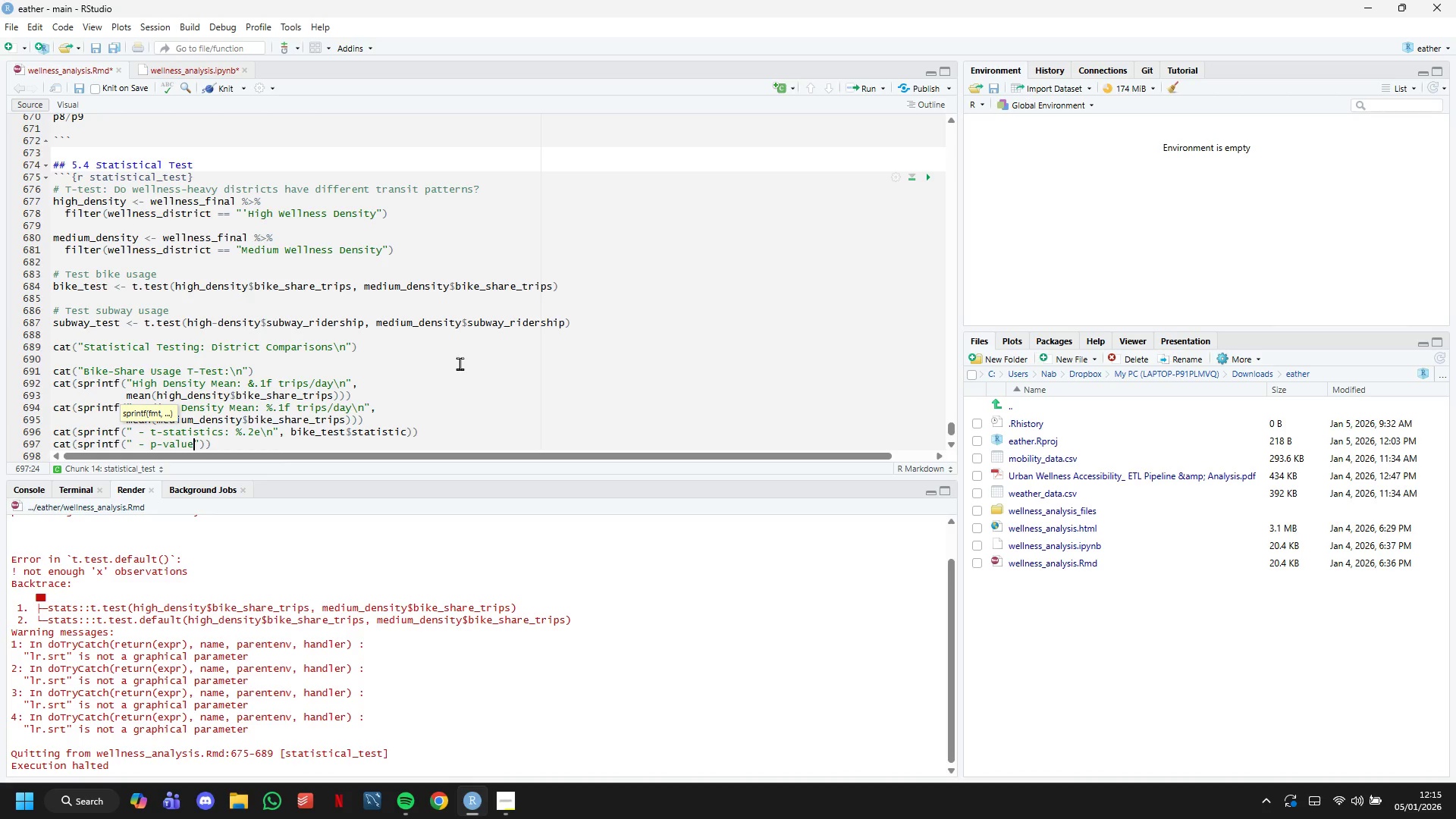 
type(: %.2e\n)
 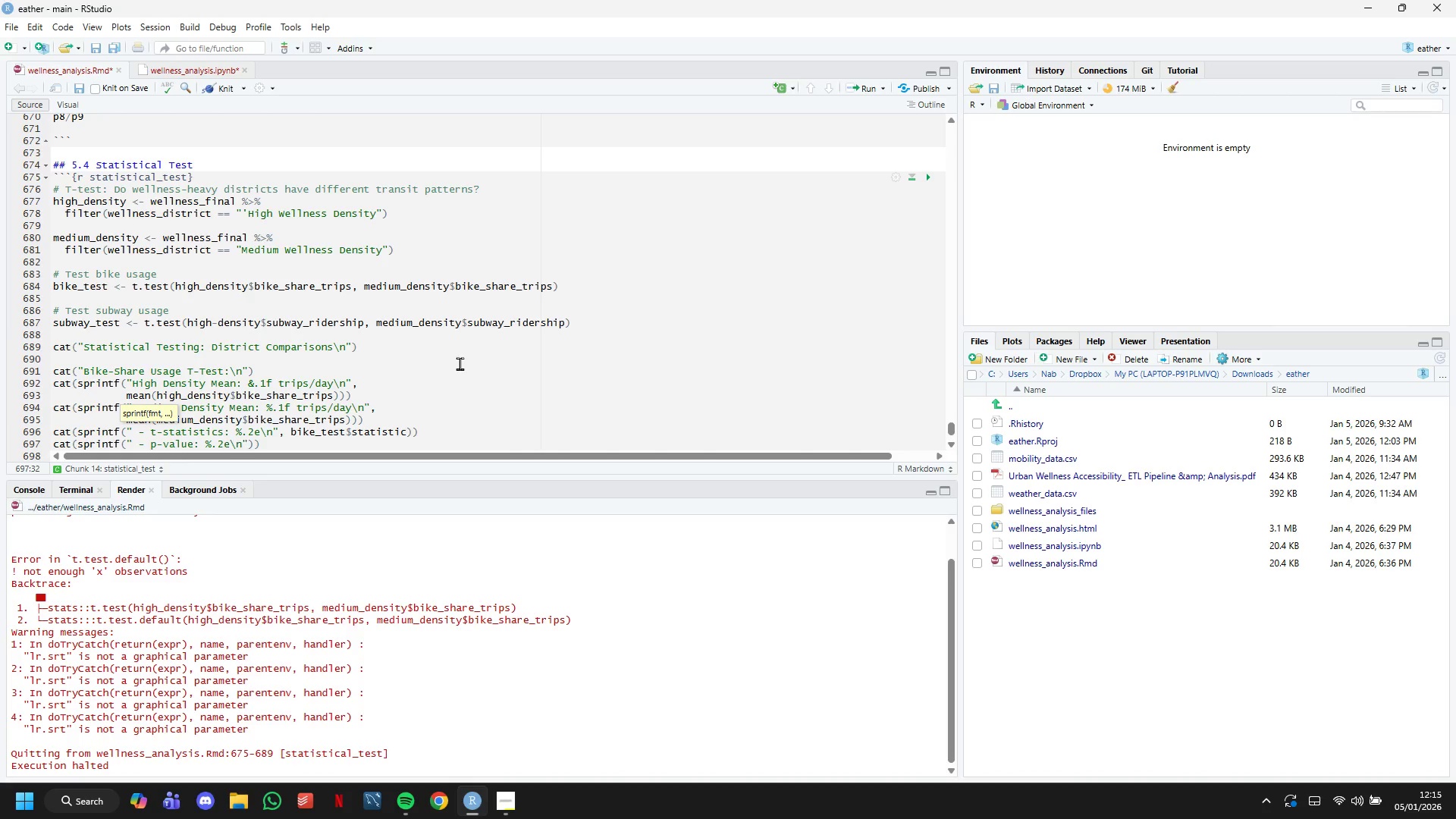 
key(ArrowRight)
 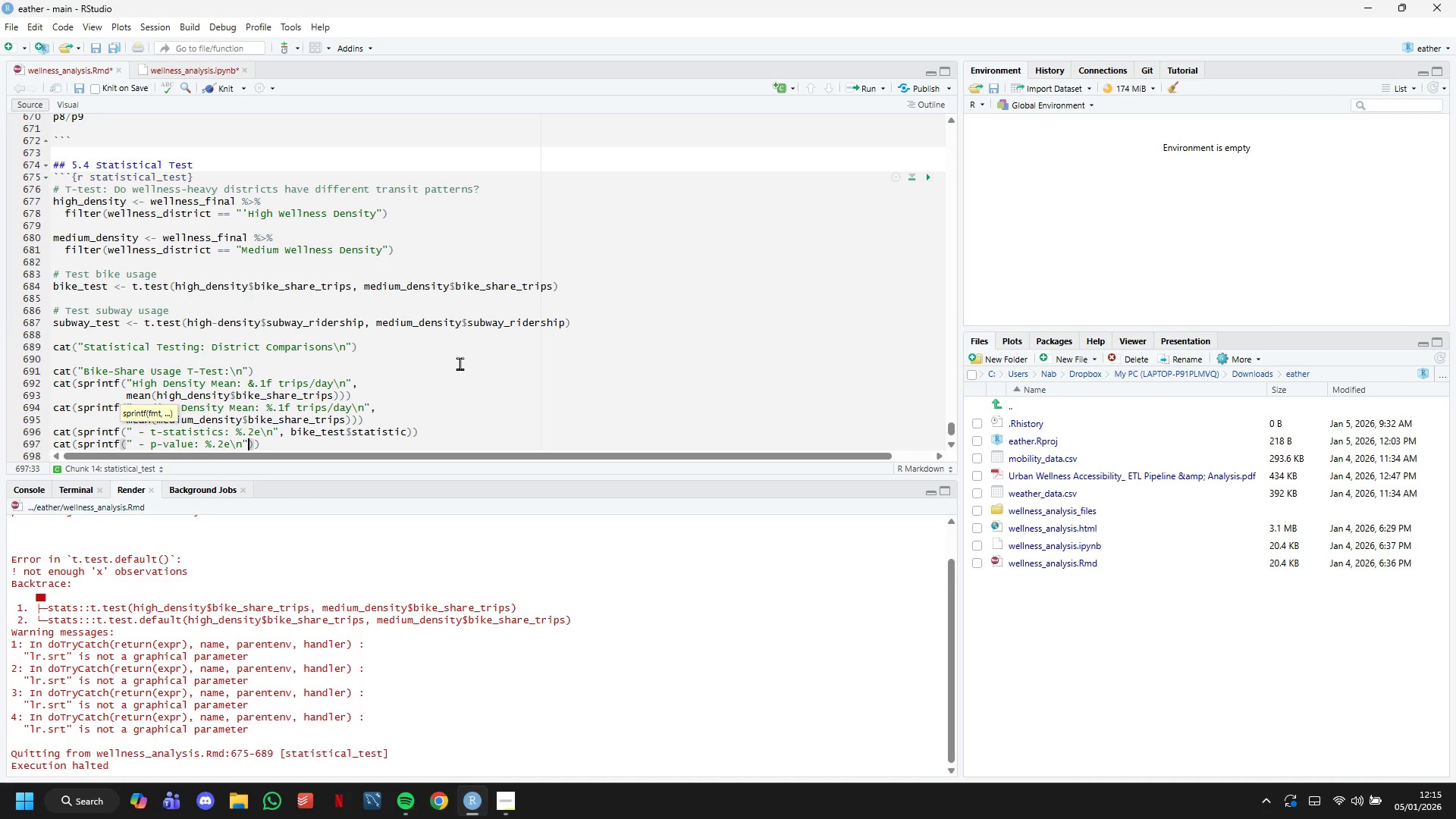 
type(, bike_test$p.b)
key(Backspace)
type(value)
 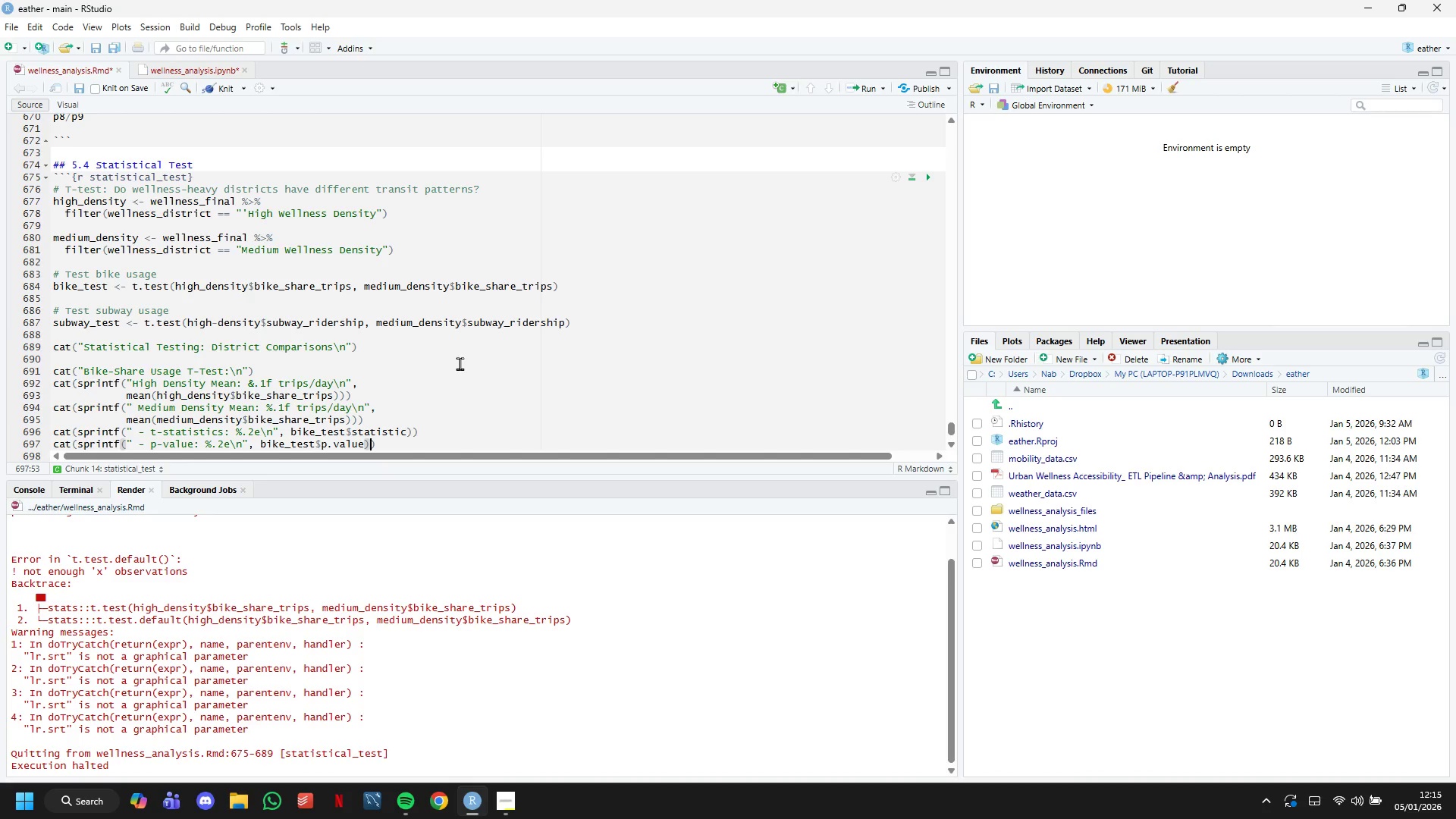 
 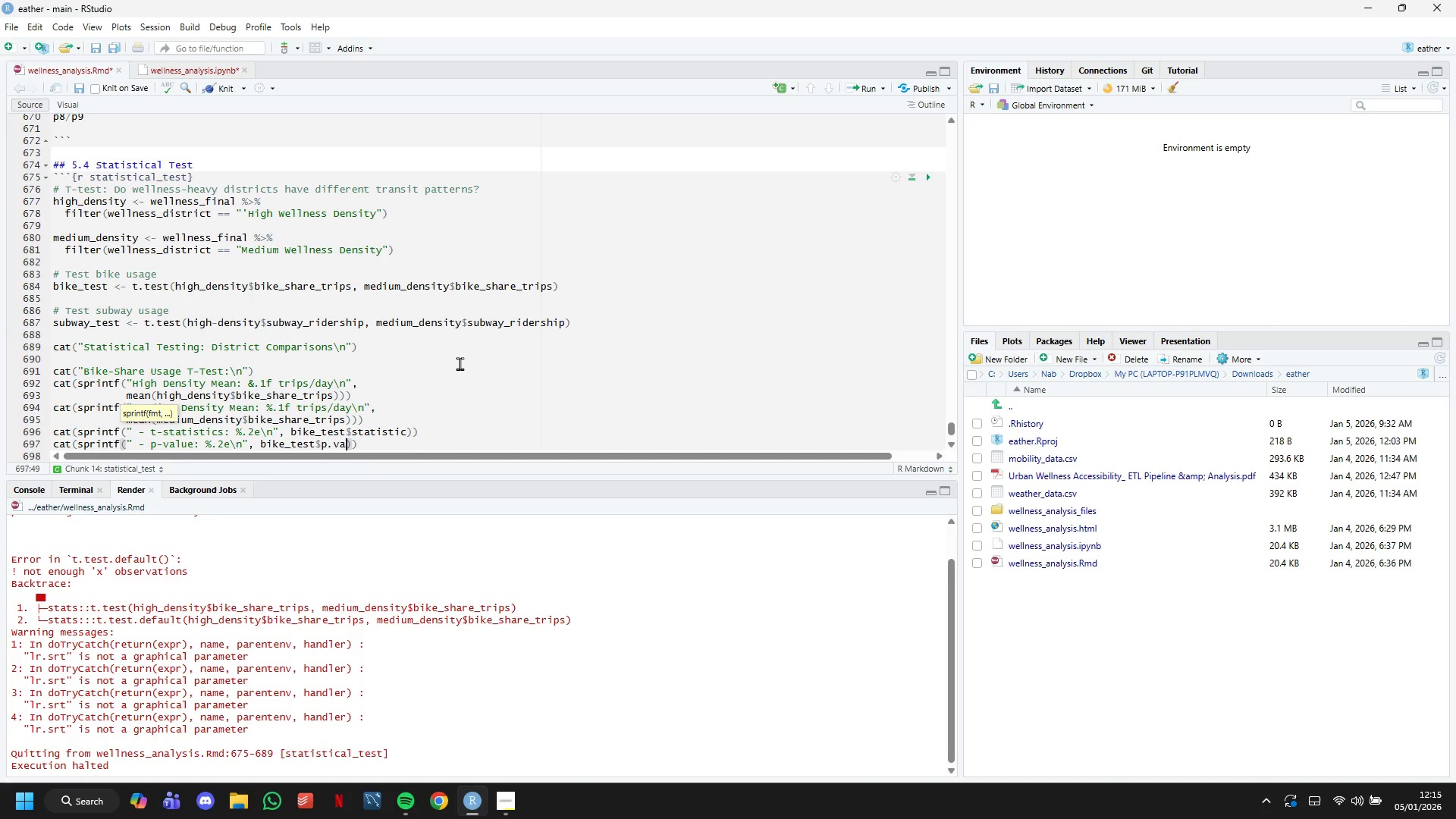 
key(ArrowRight)
 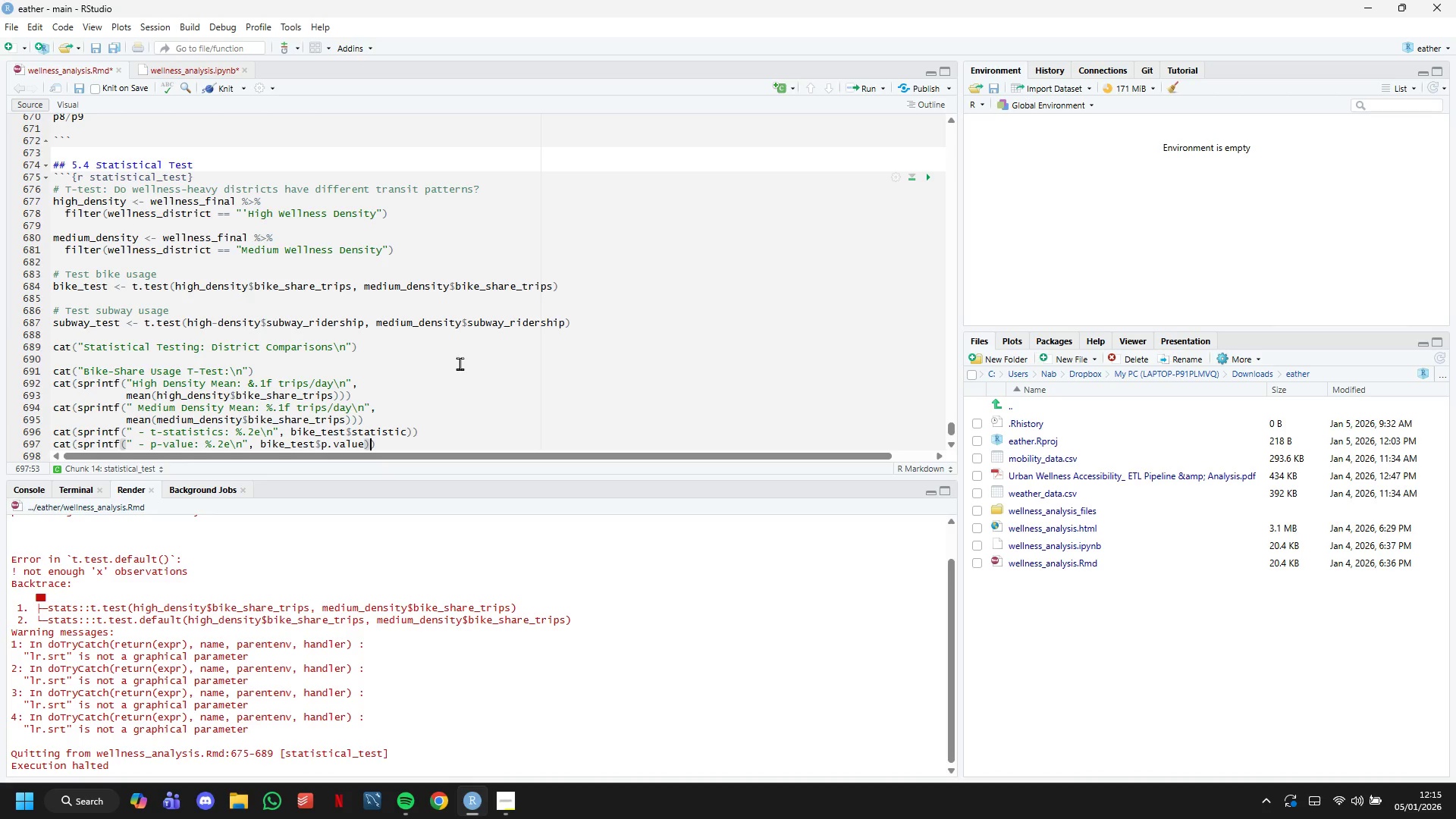 
key(ArrowRight)
 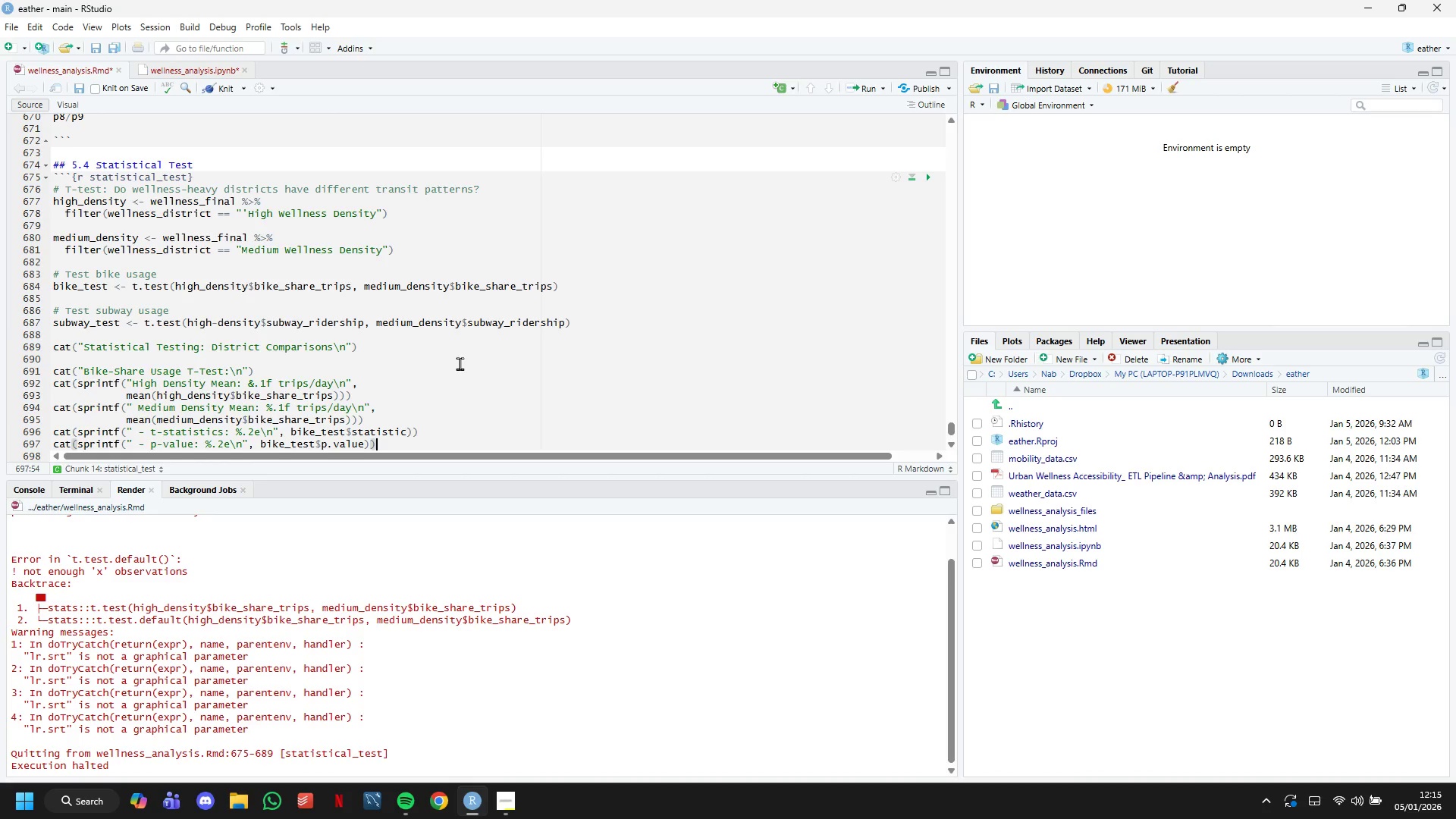 
key(Enter)
 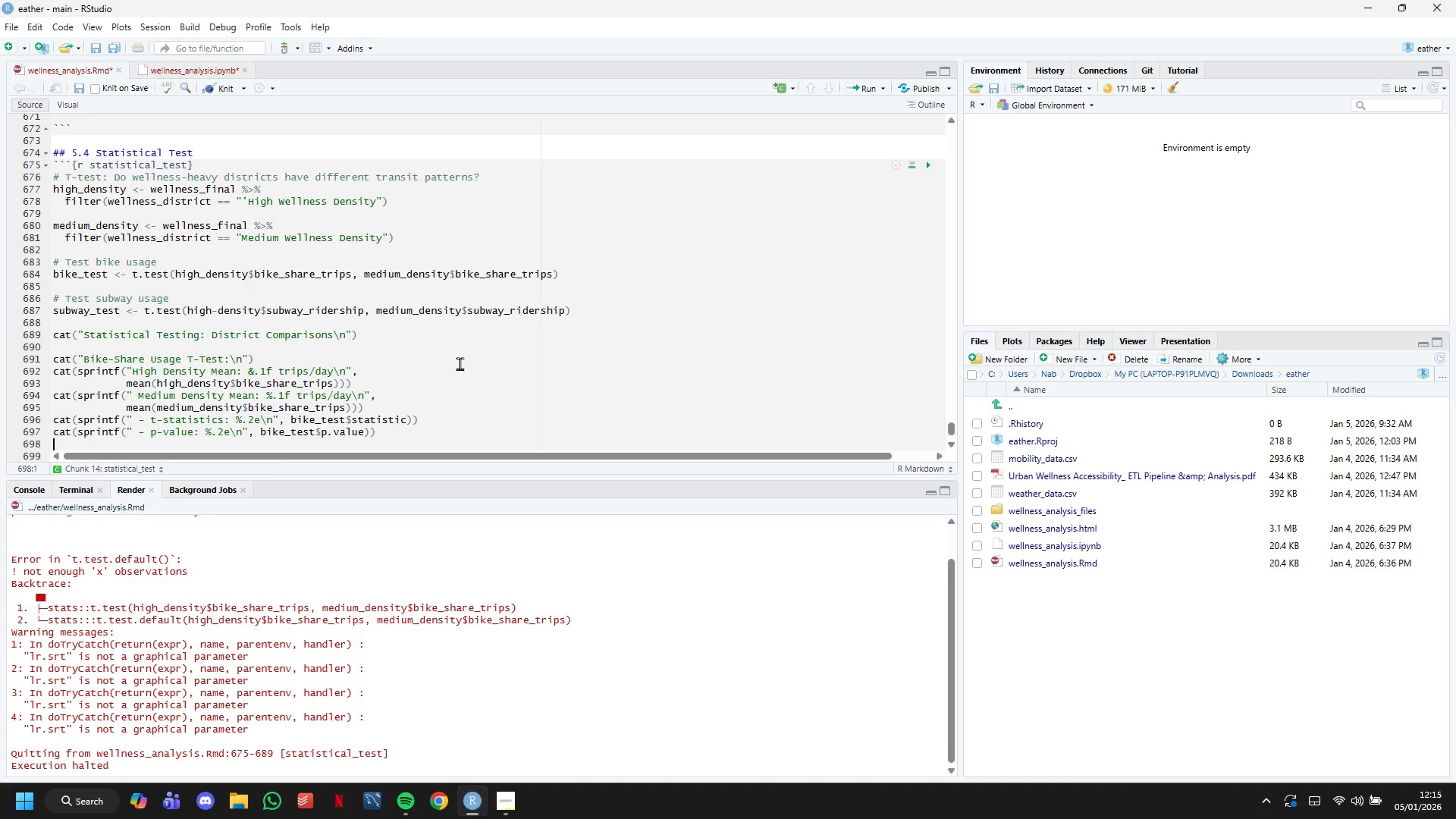 
wait(13.11)
 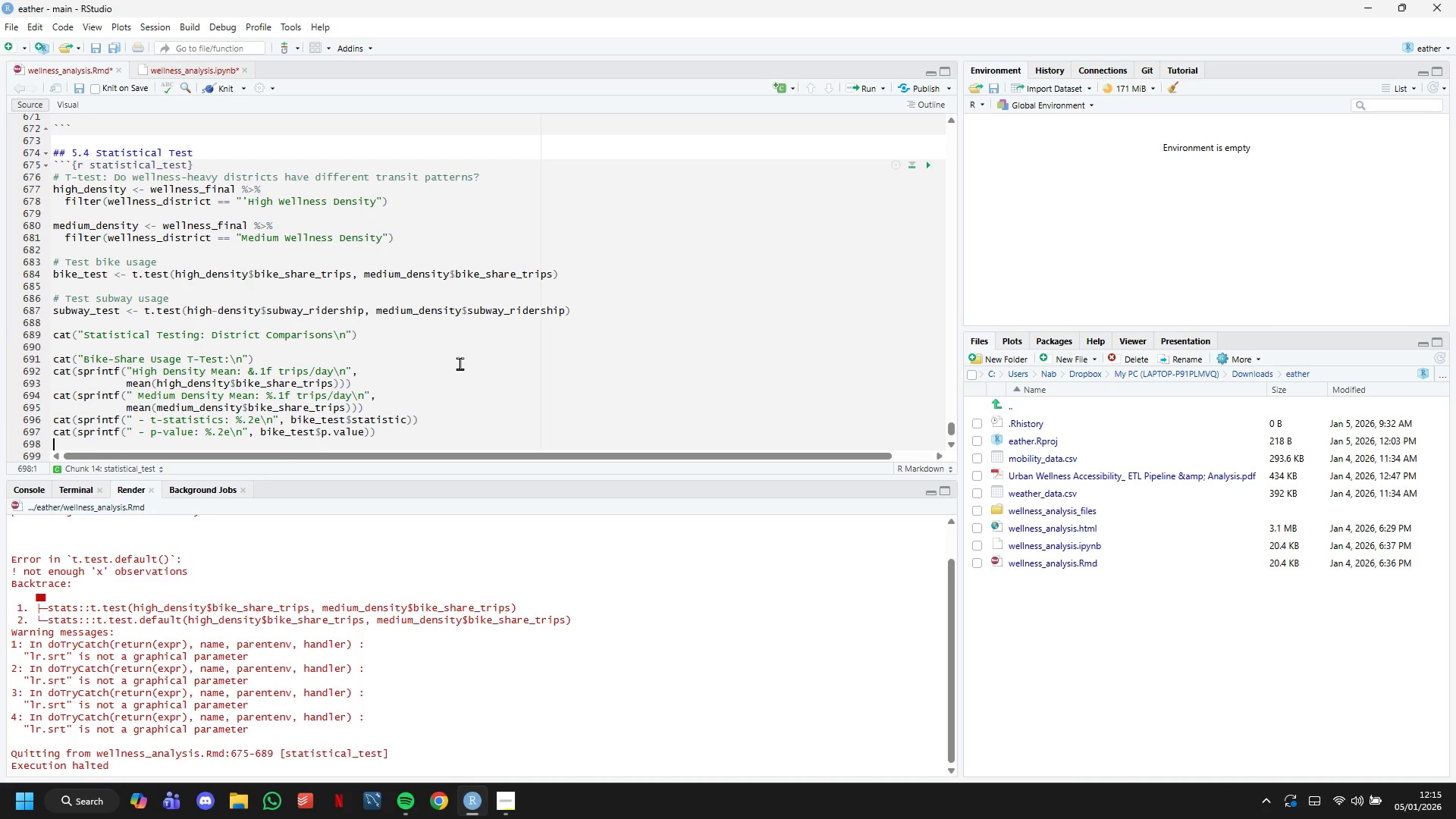 
key(ArrowRight)
 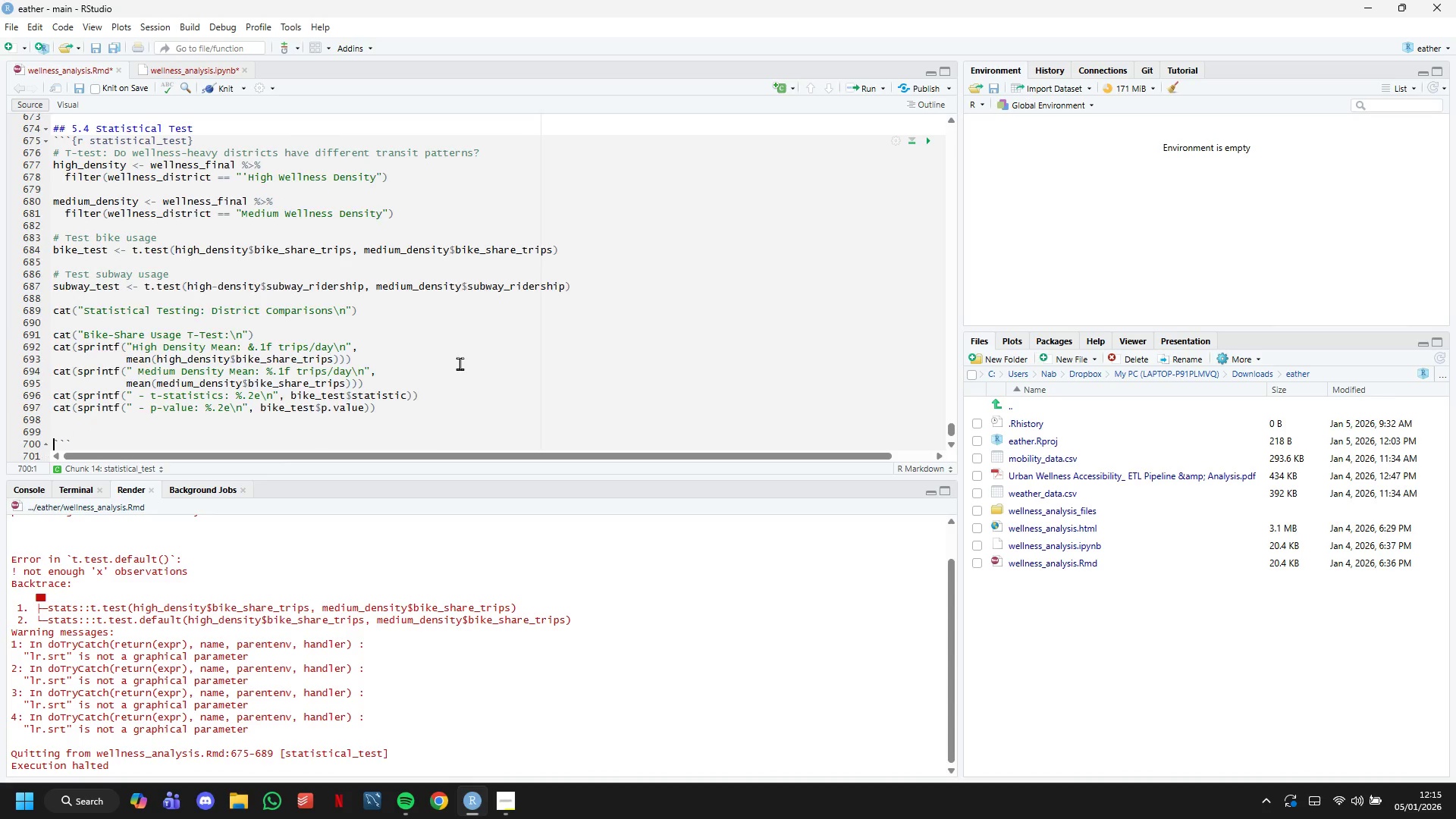 
key(ArrowRight)
 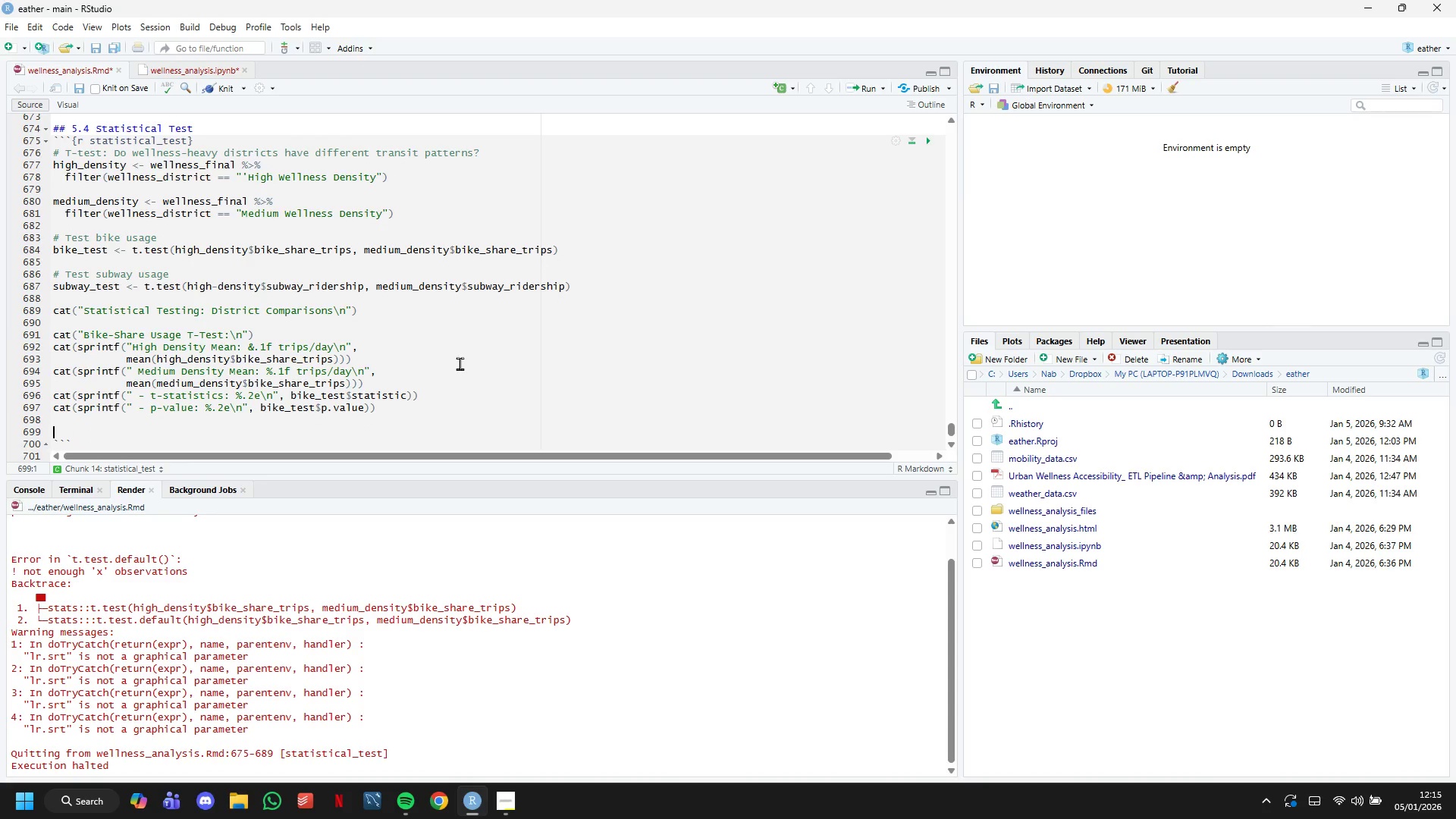 
key(ArrowLeft)
 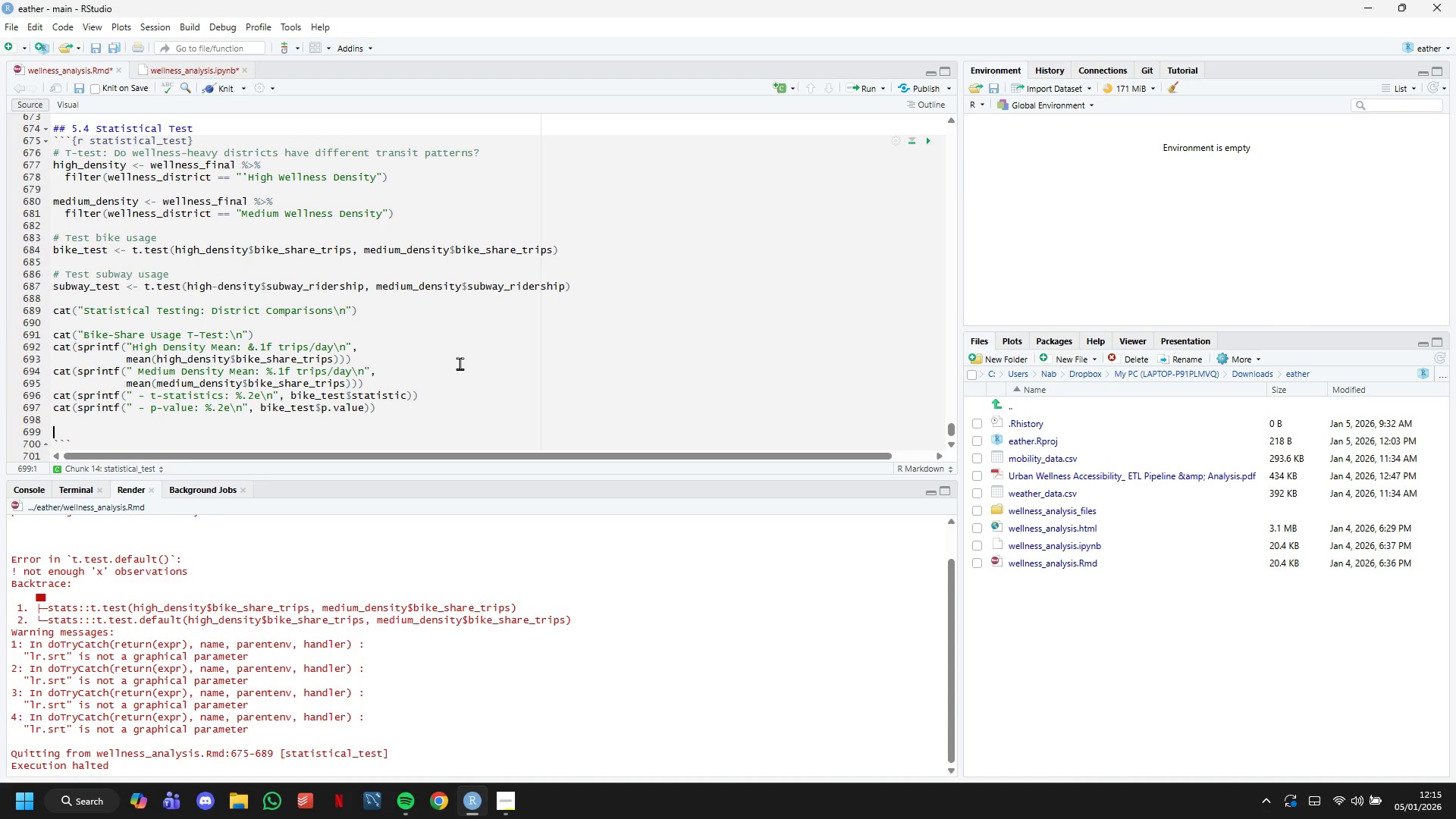 
key(ArrowLeft)
 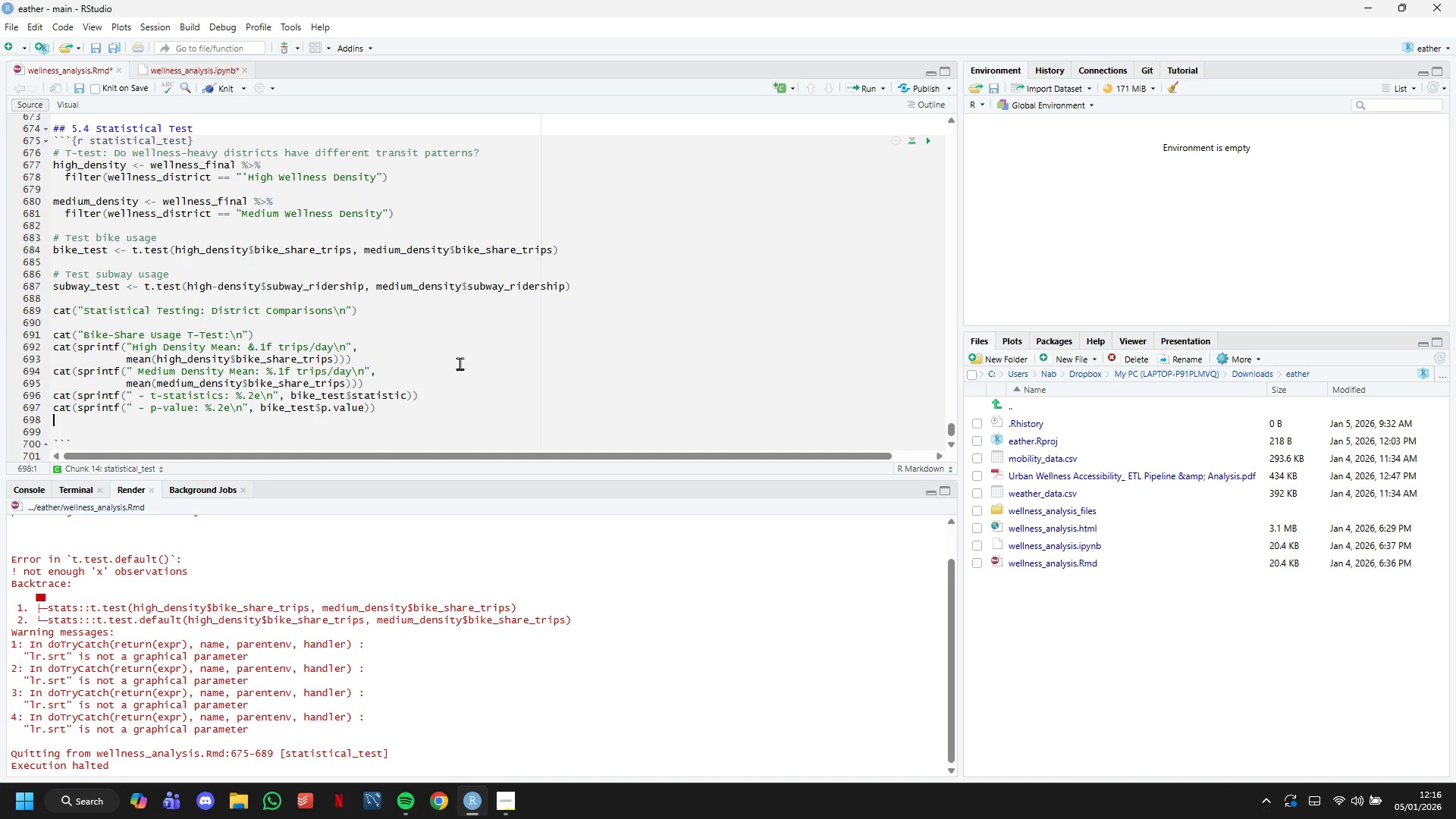 
wait(25.47)
 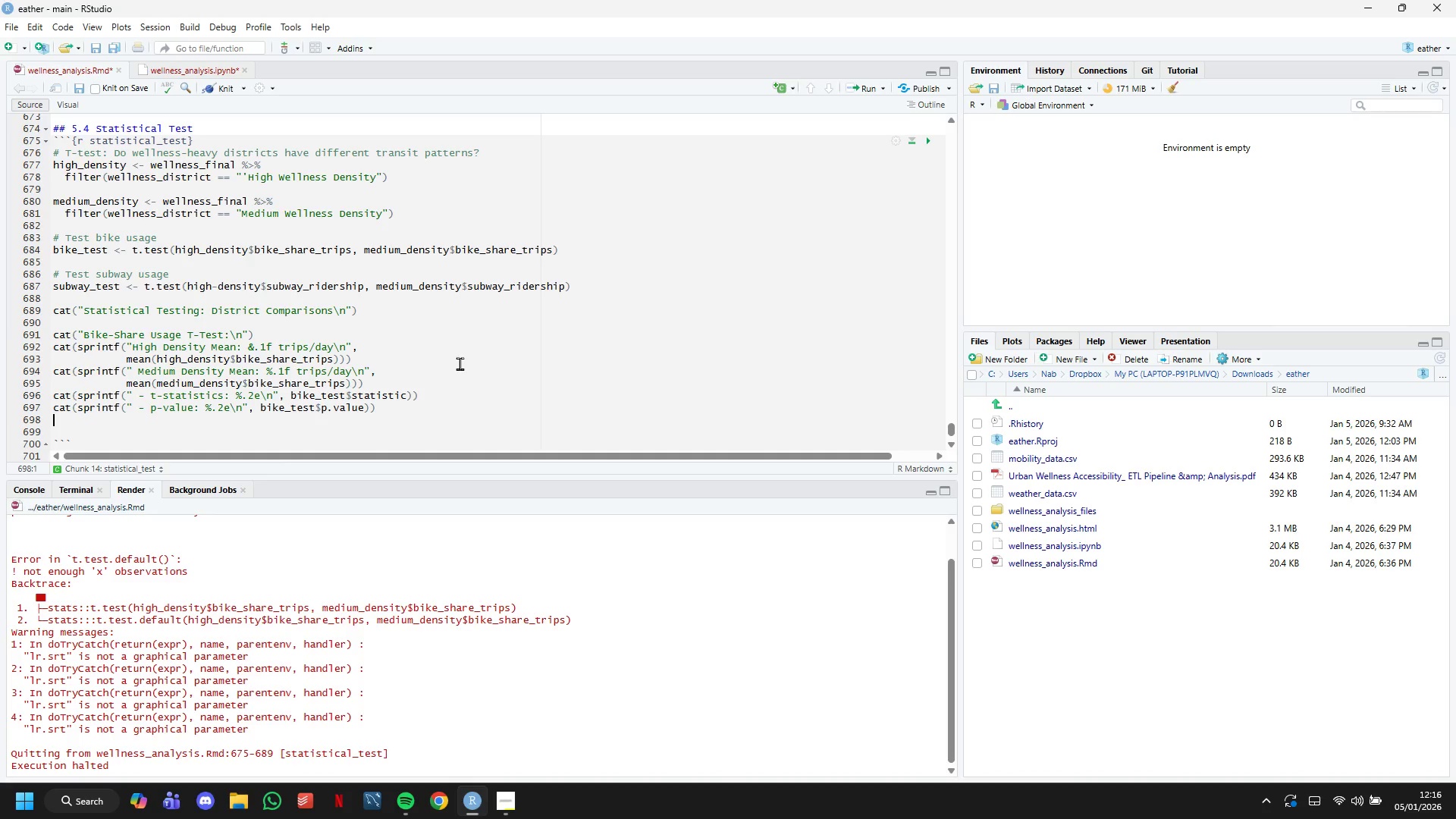 
type(cat(sprintf(" Result: %s\n)
 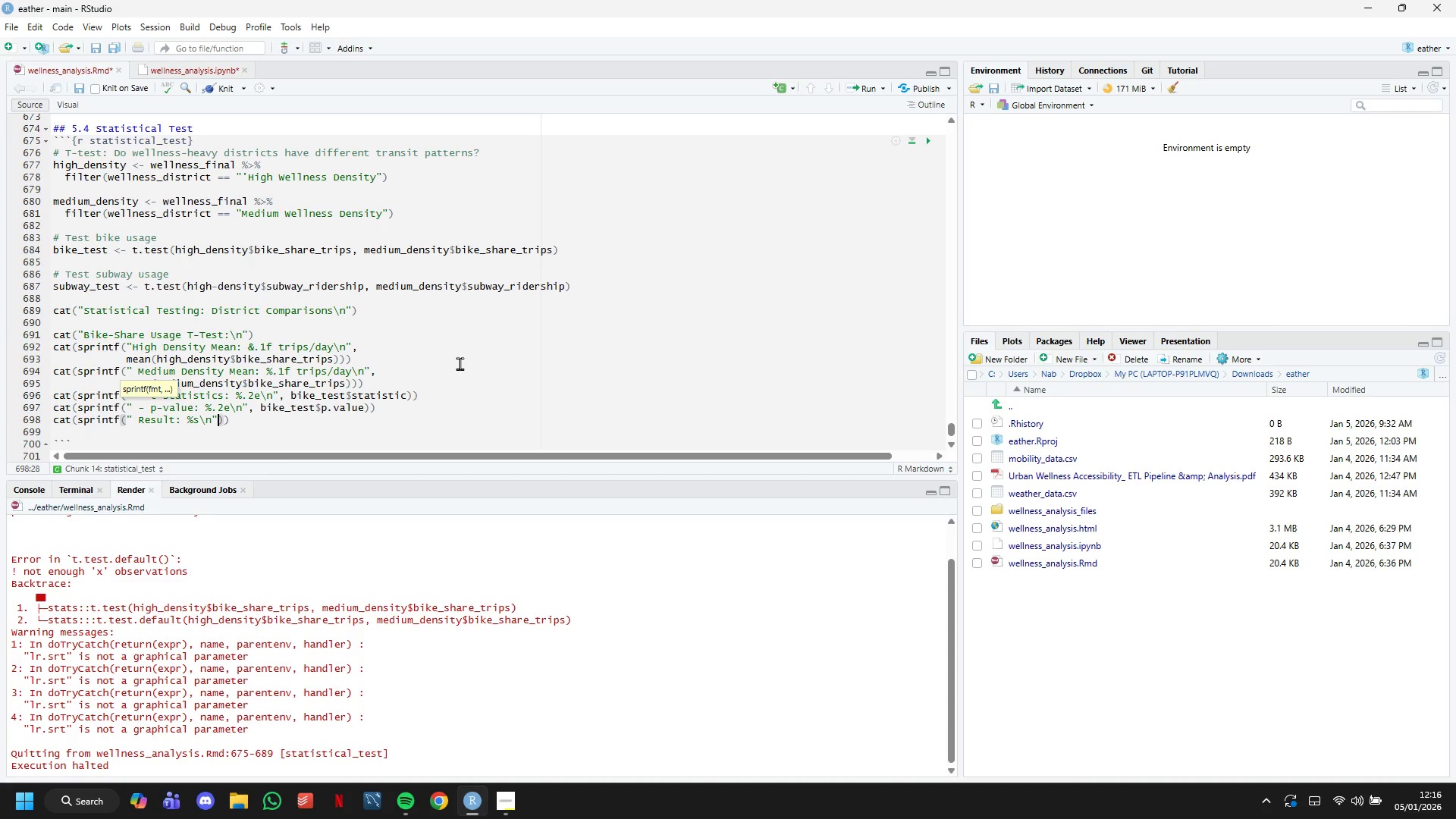 
 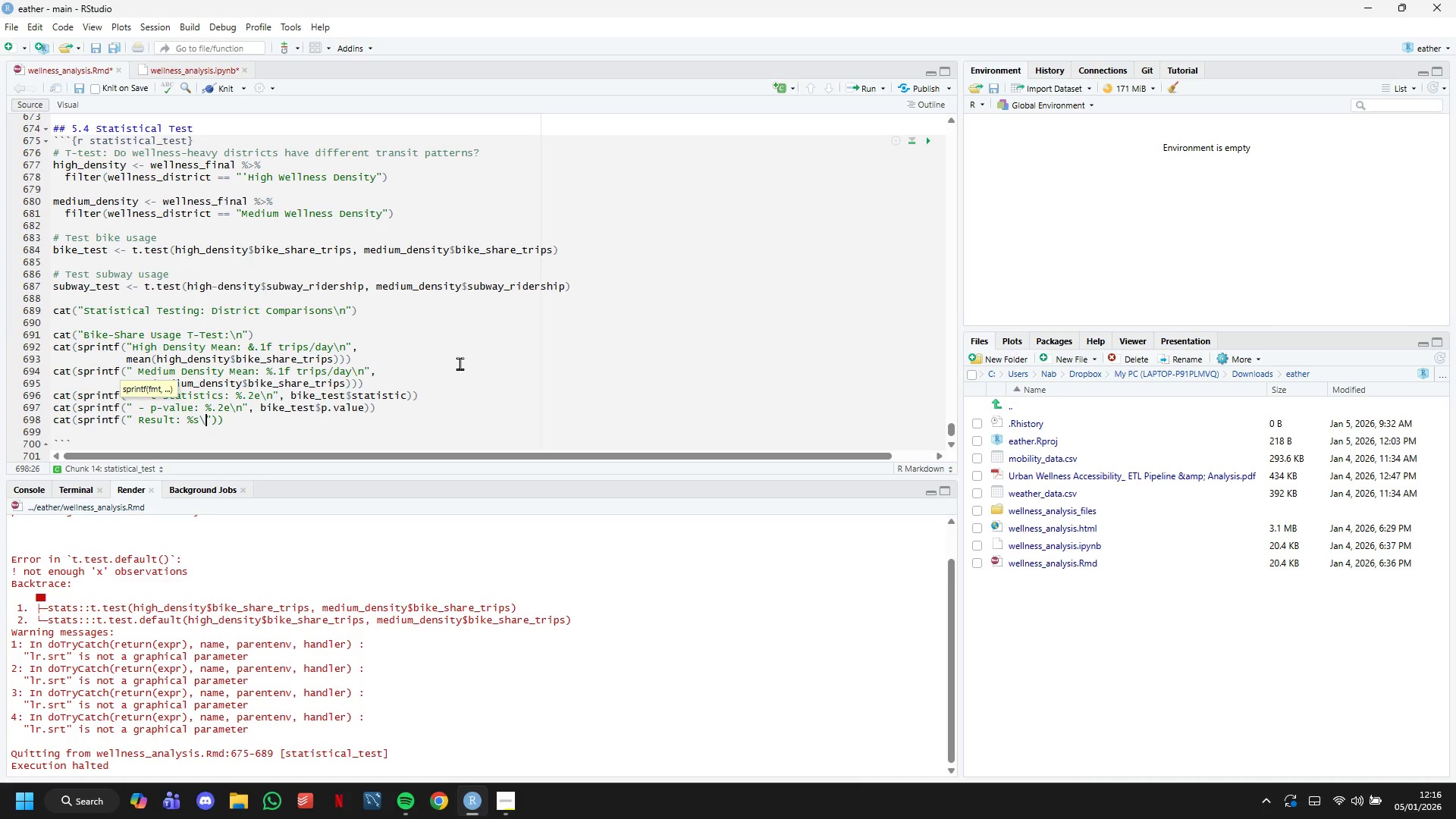 
key(ArrowRight)
 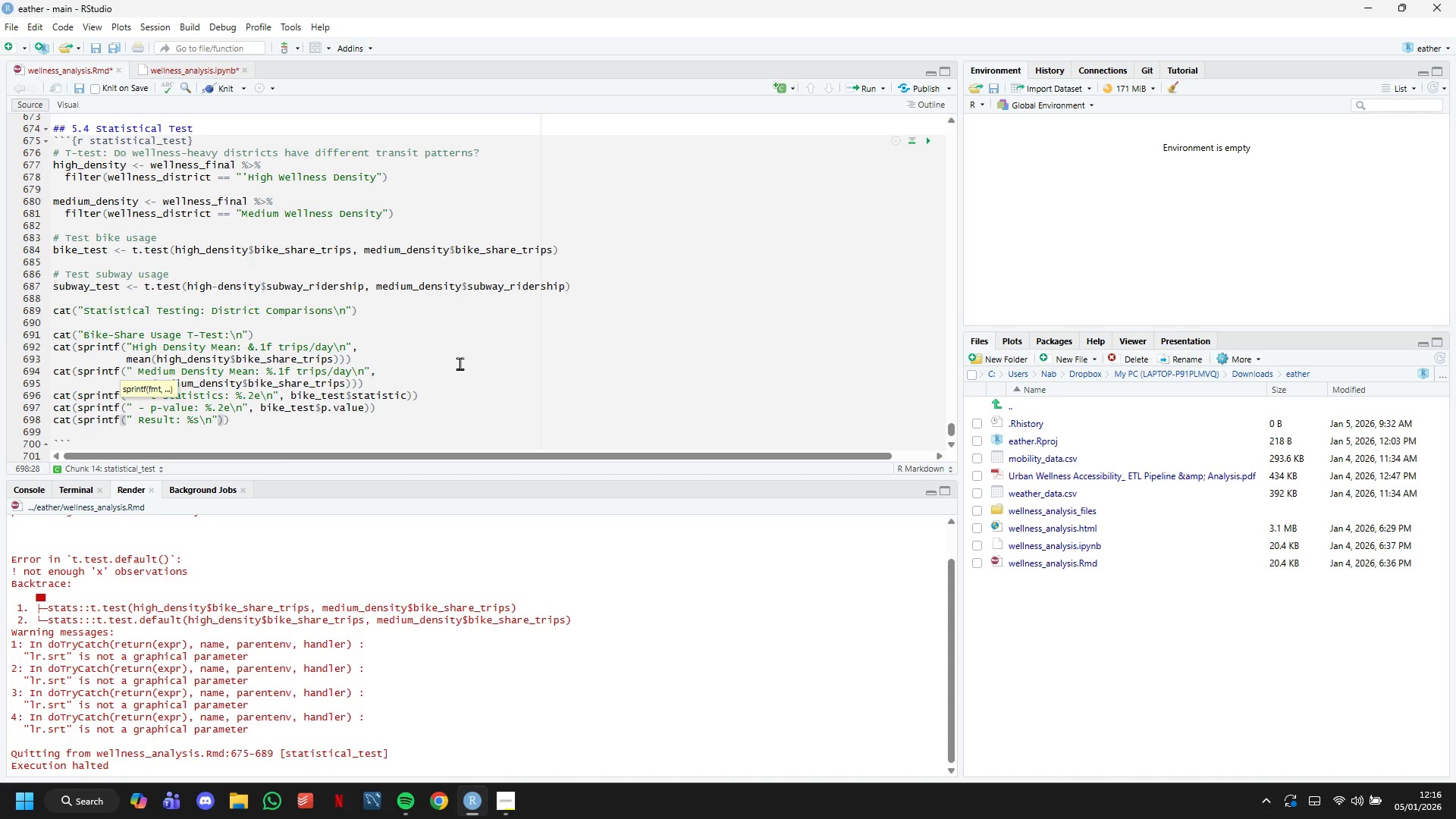 
key(Comma)
 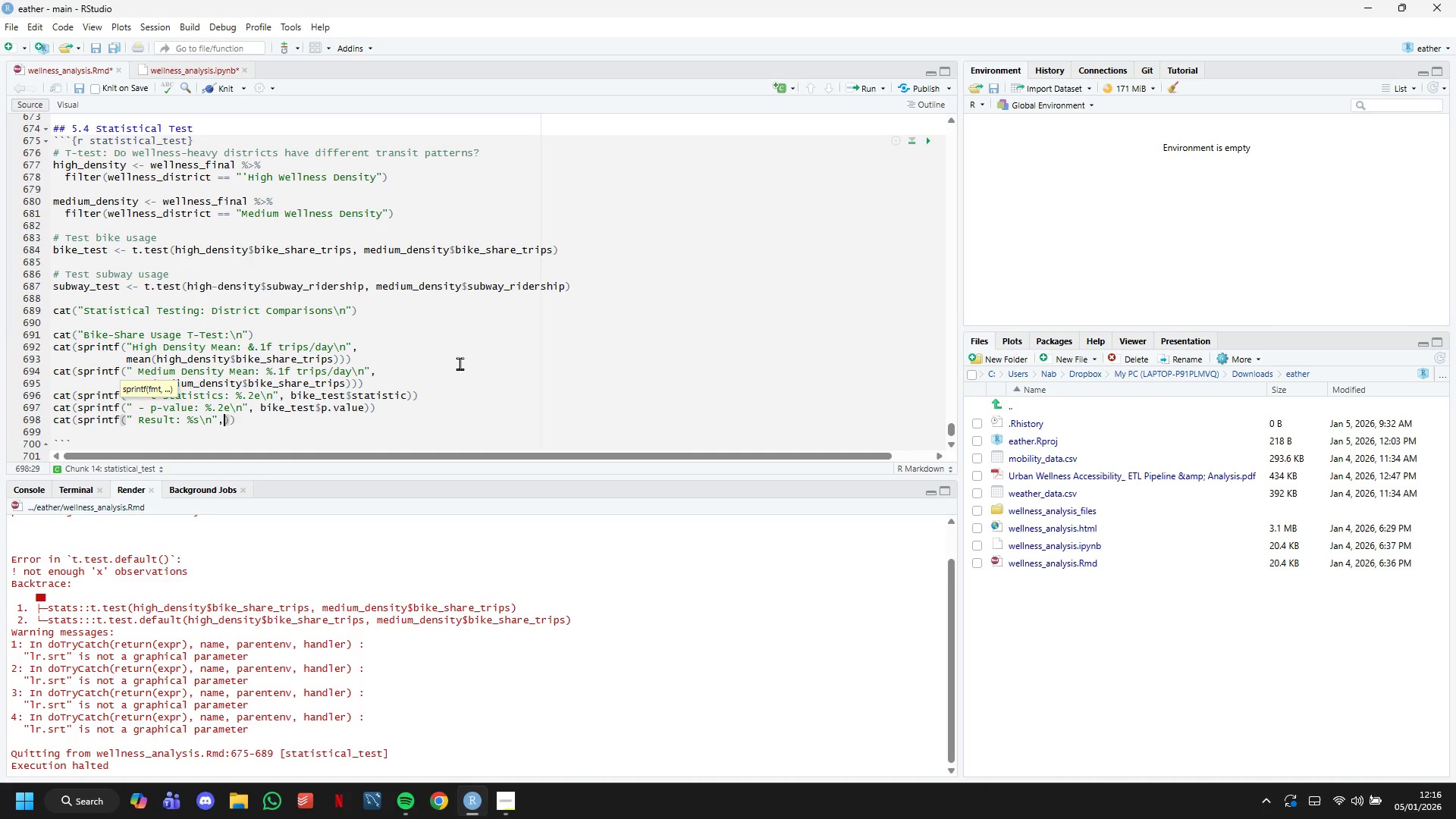 
key(Enter)
 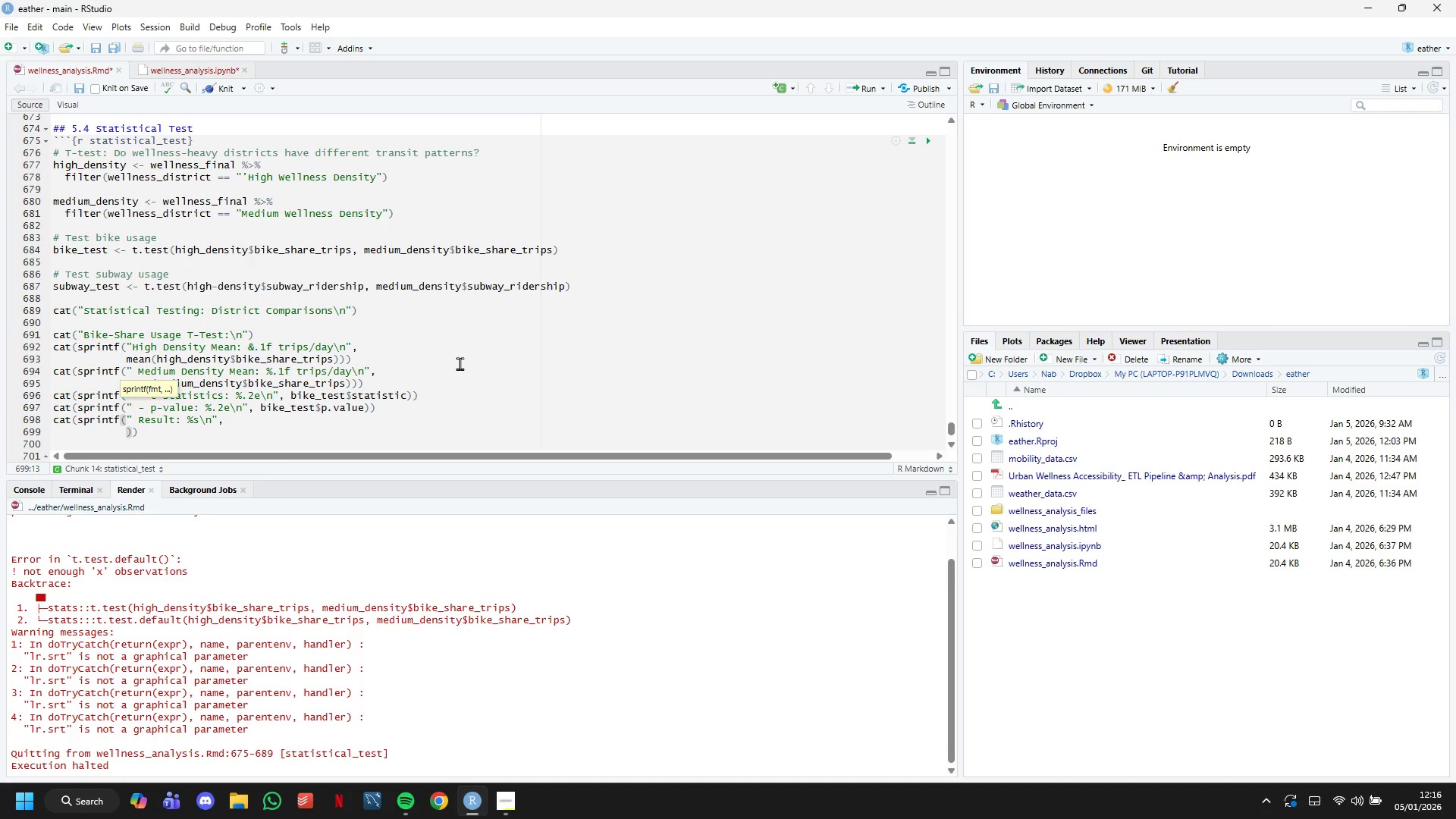 
type(ifelse(bike_test$p.value< 0.05,)
 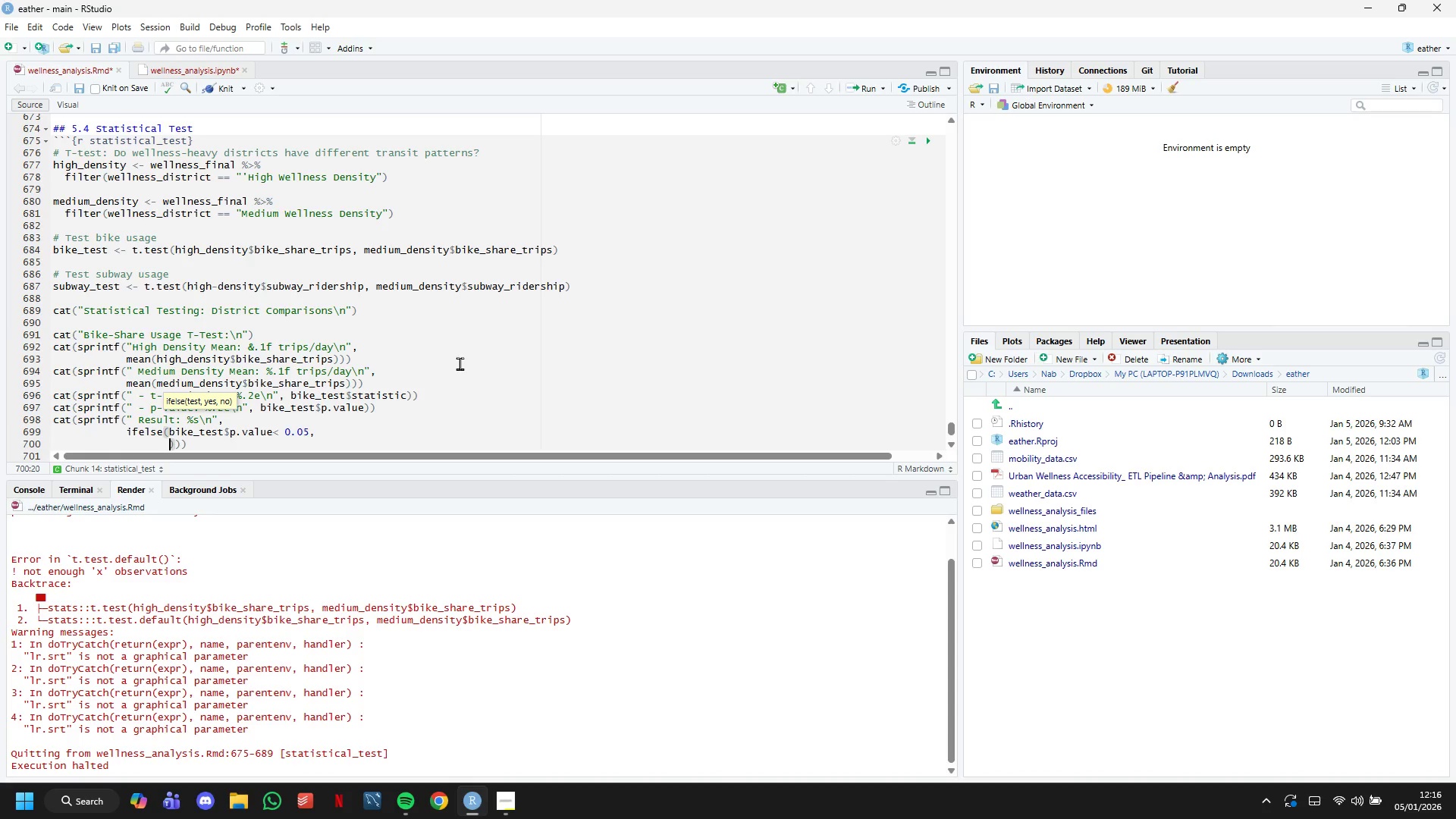 
 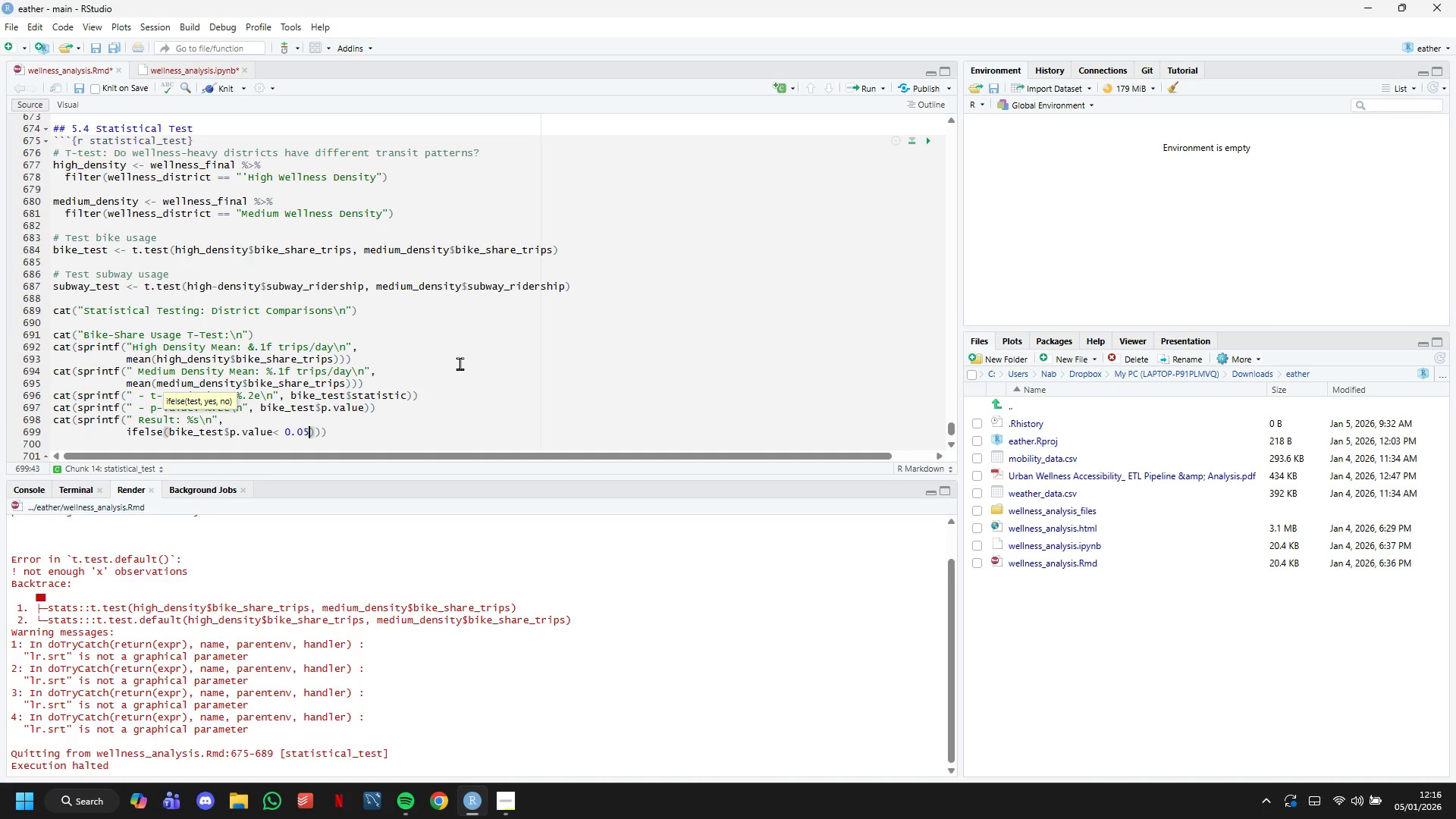 
key(Enter)
 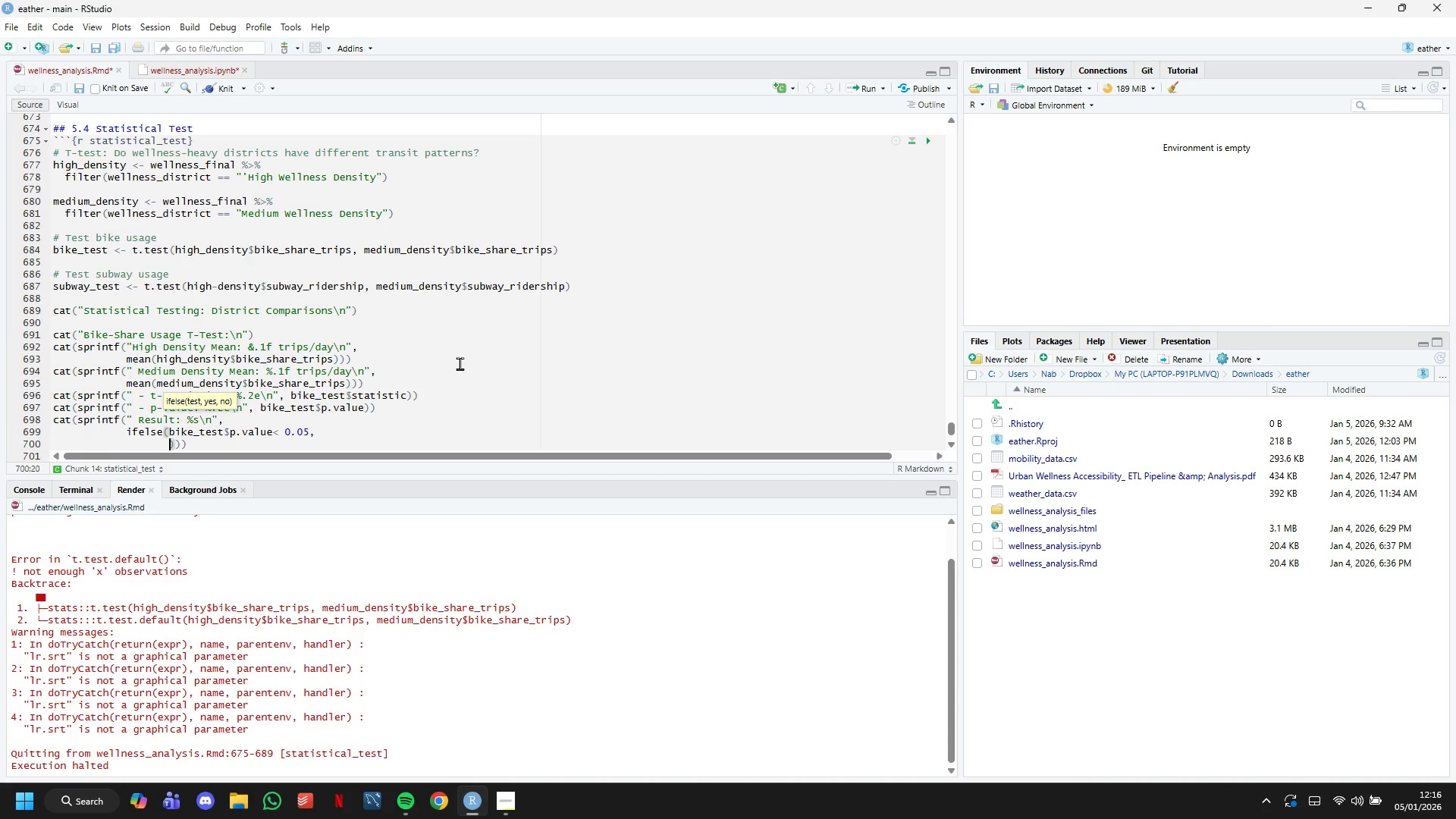 
type("Statistically significant difference)
 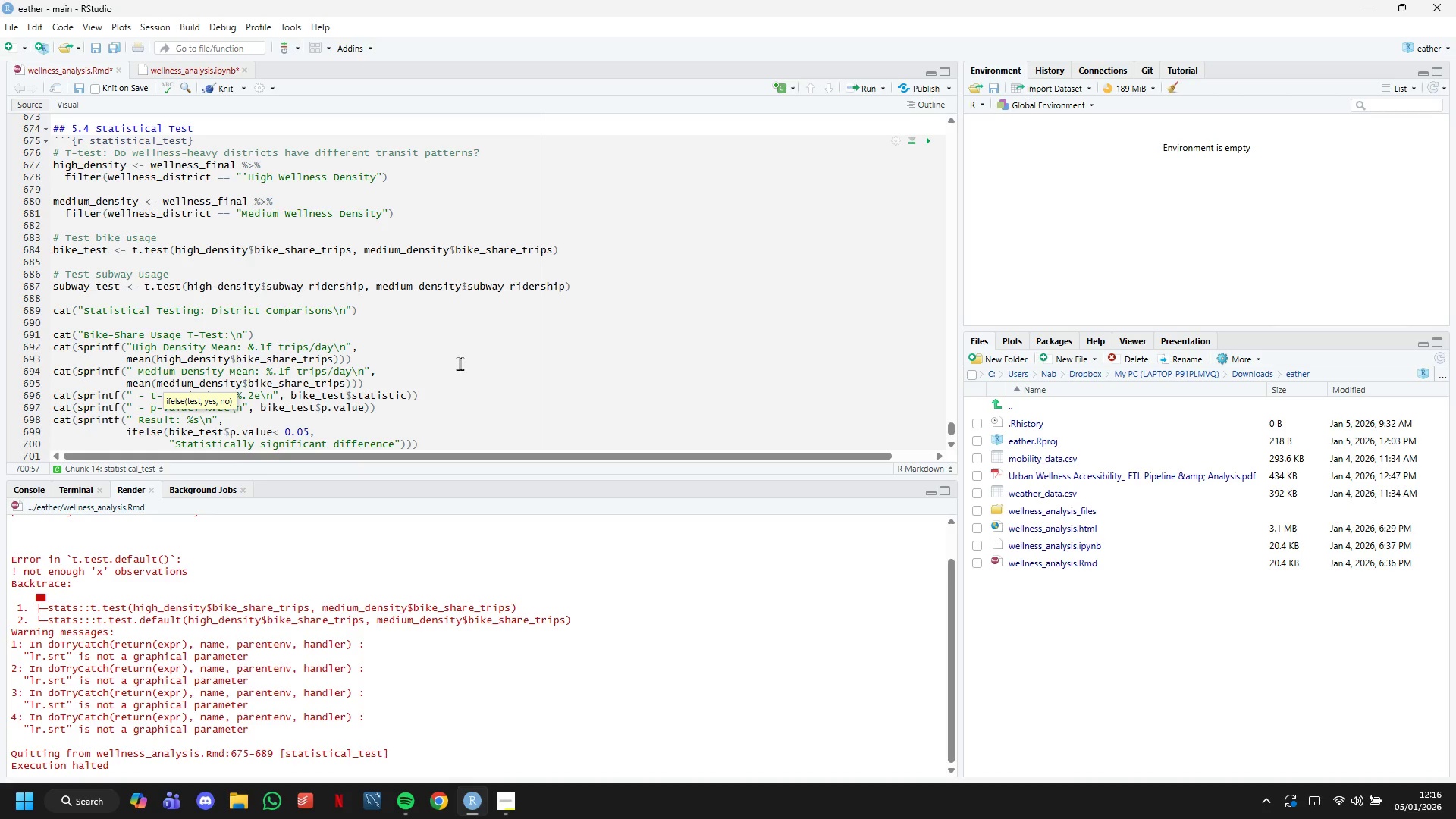 
key(ArrowRight)
 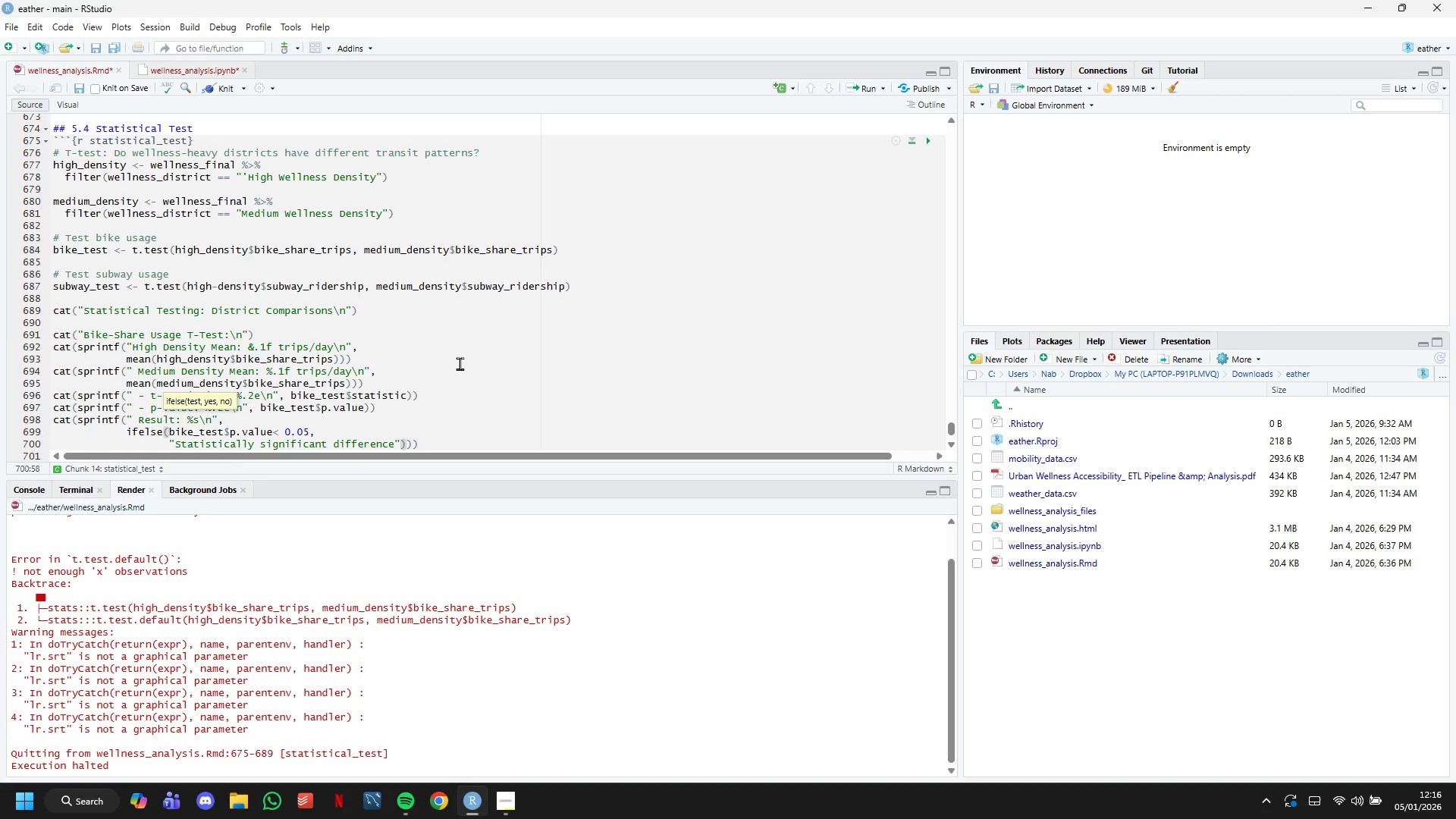 
key(Comma)
 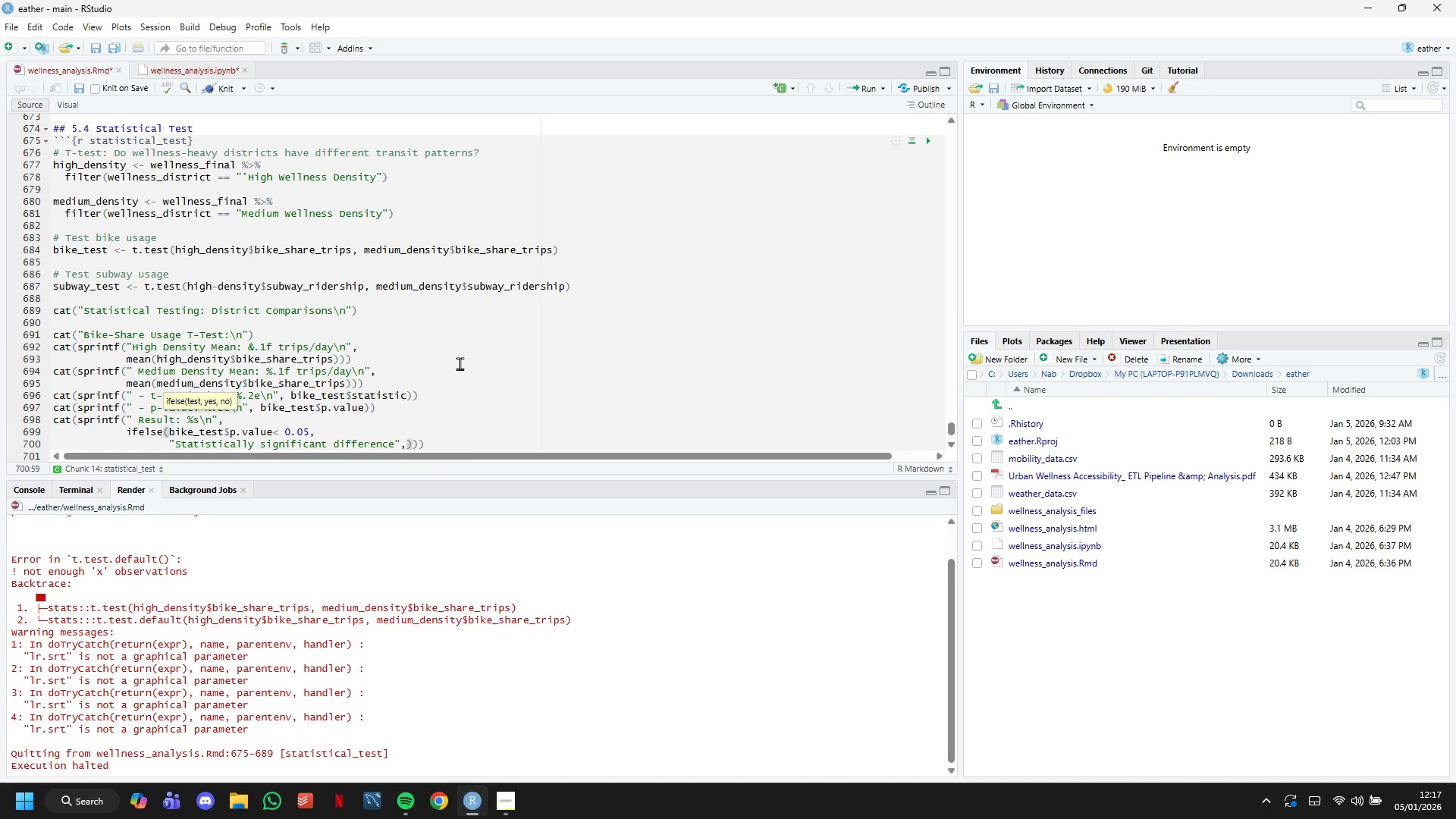 
wait(46.64)
 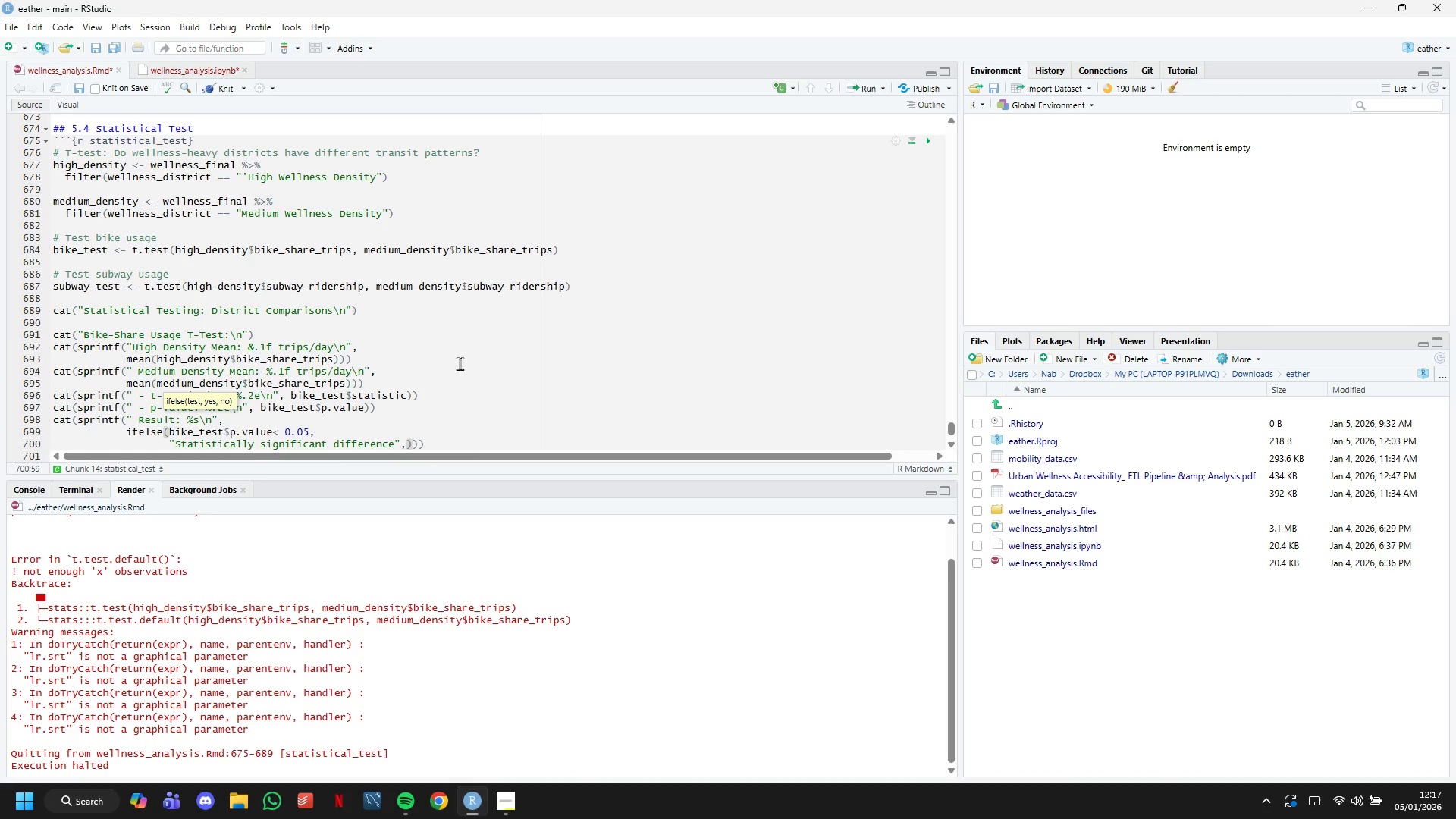 
key(Shift+ShiftRight)
 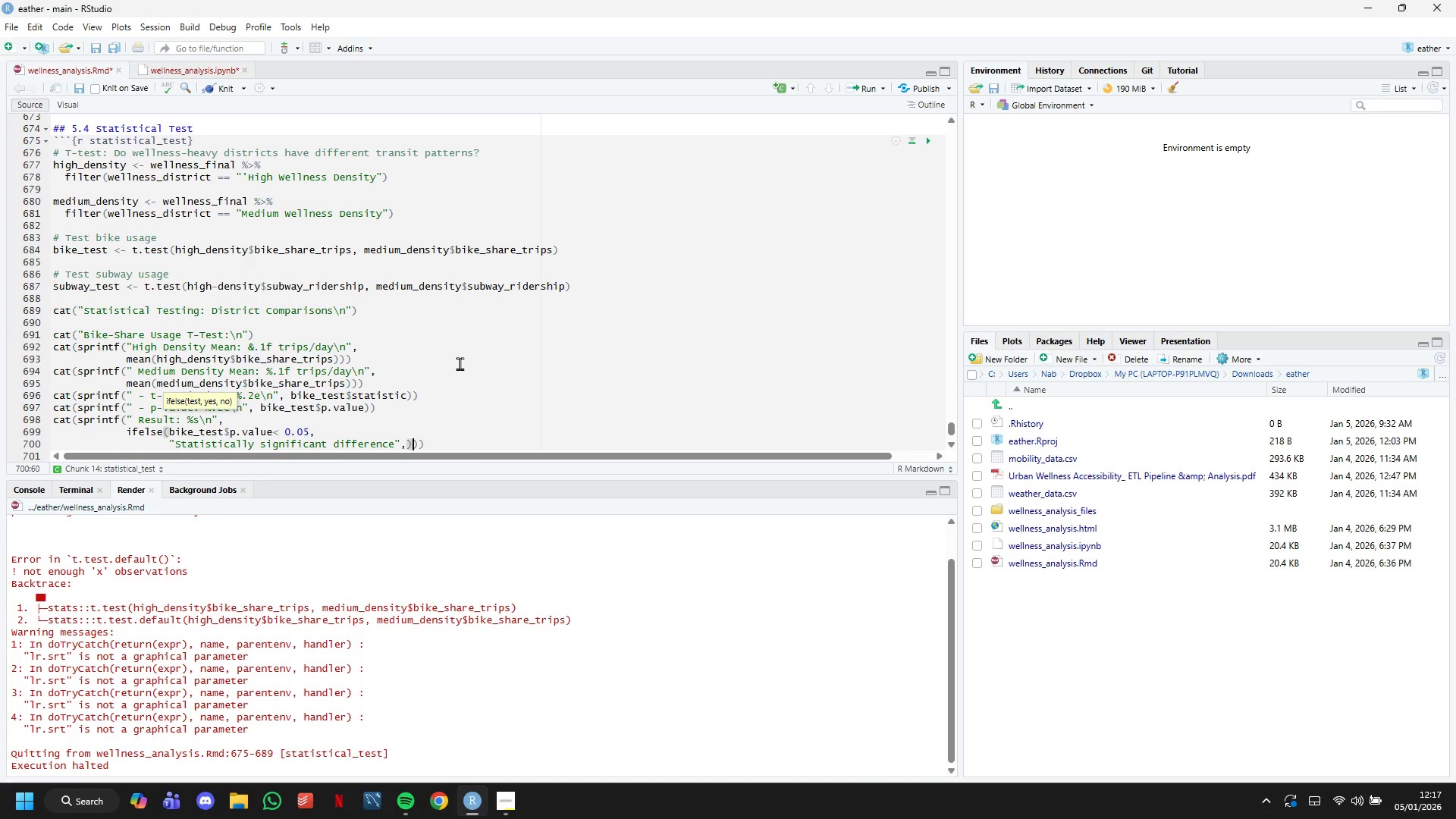 
key(ArrowRight)
 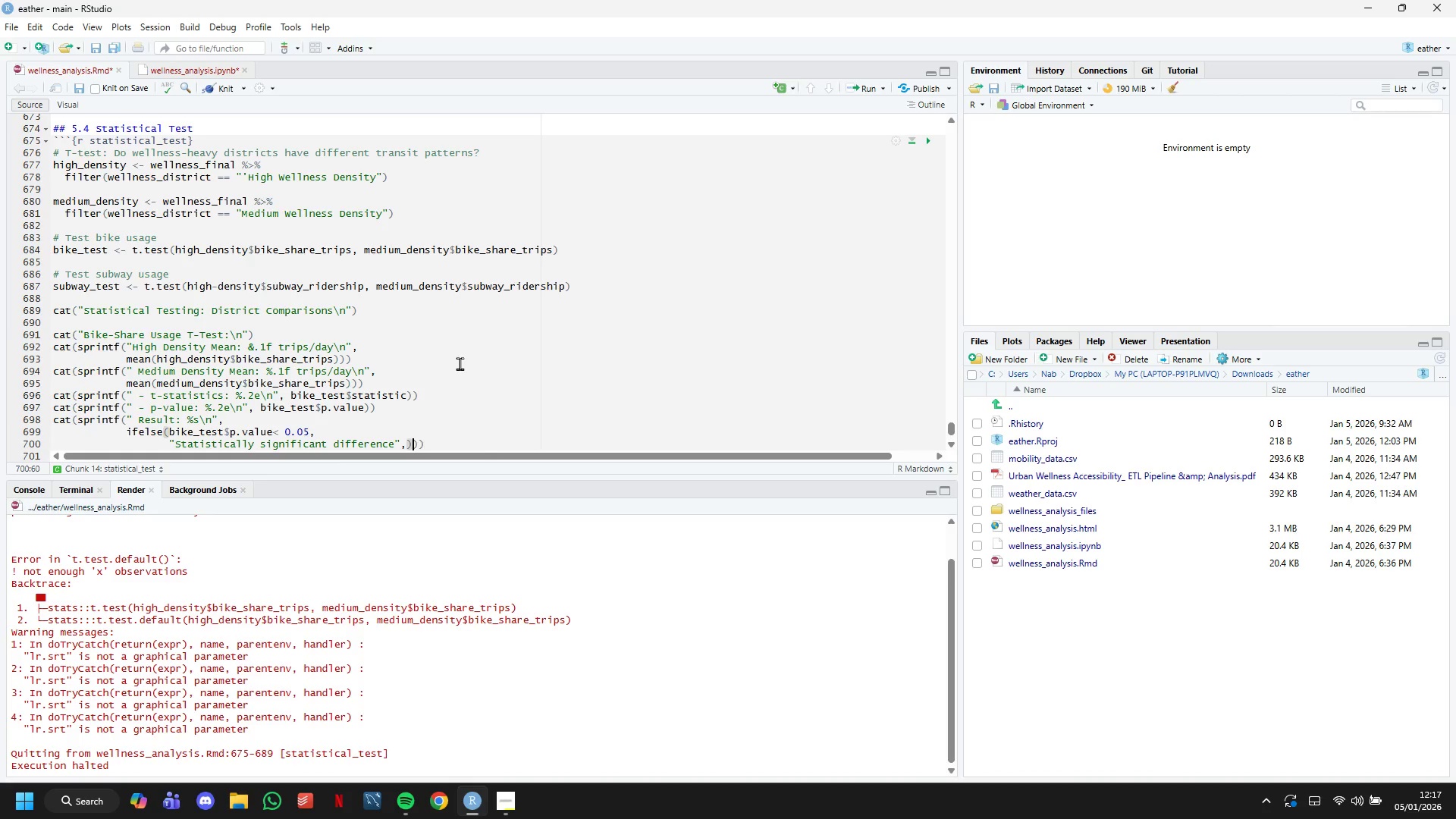 
key(ArrowLeft)
 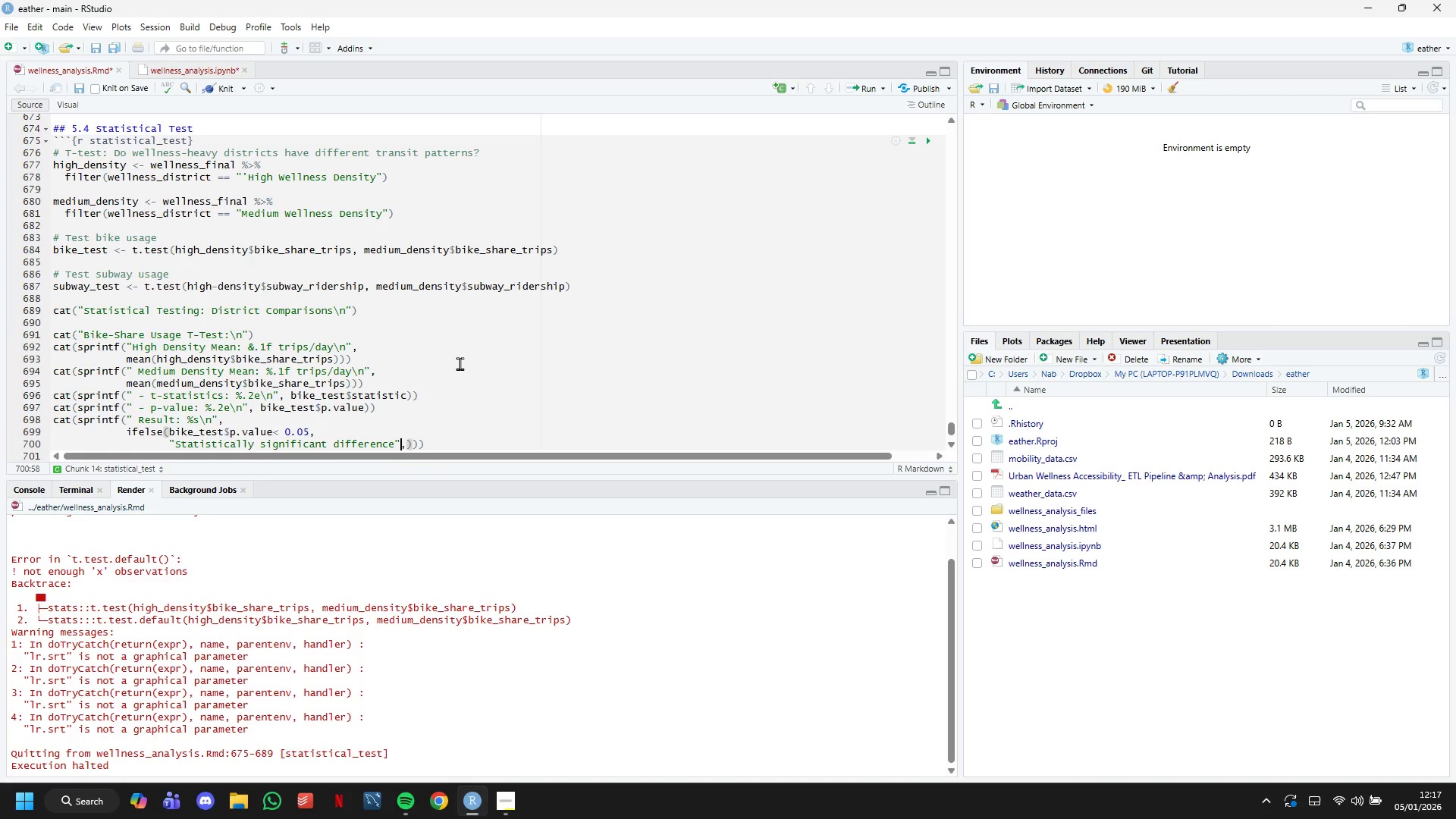 
key(ArrowLeft)
 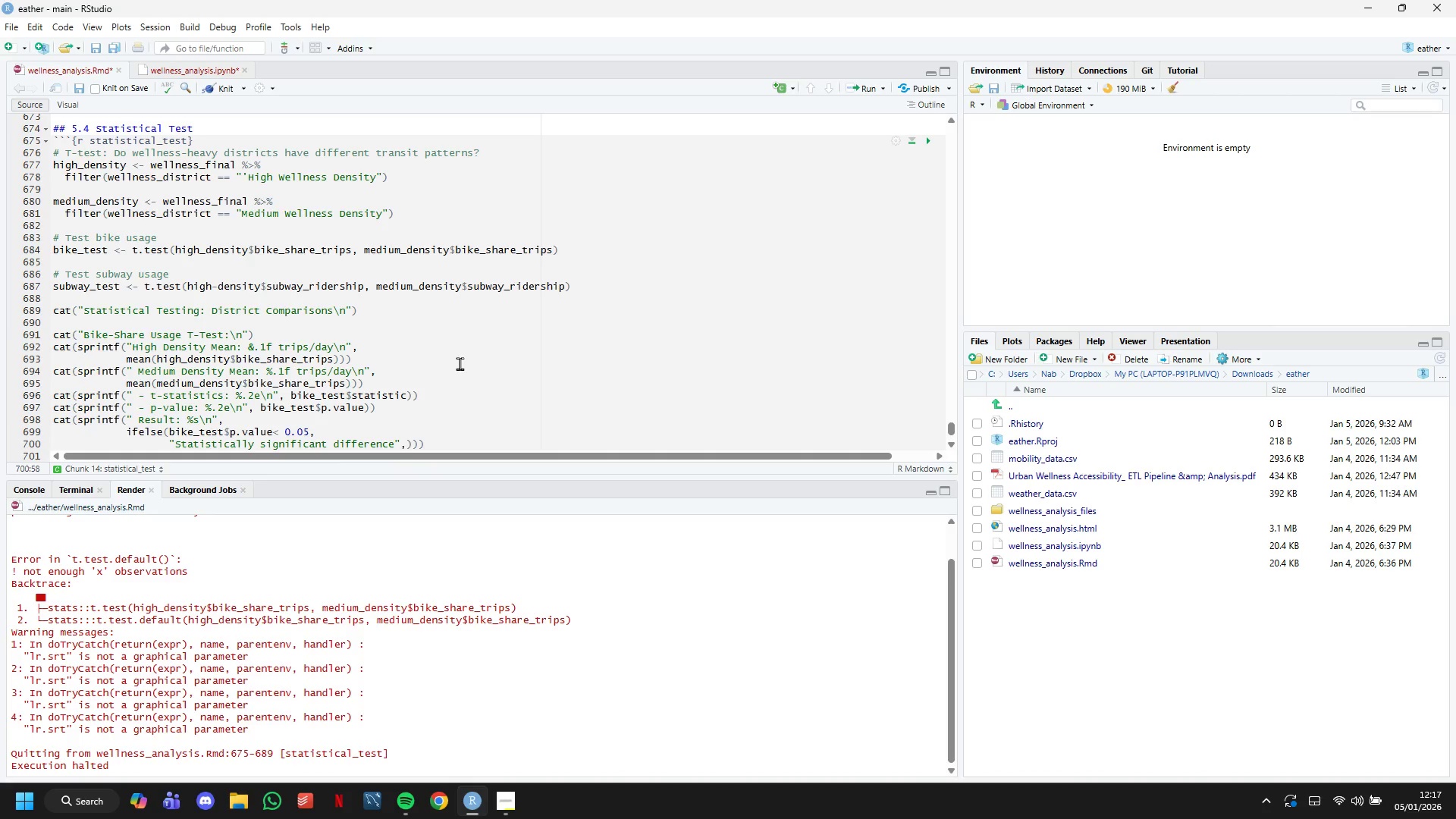 
key(ArrowRight)
 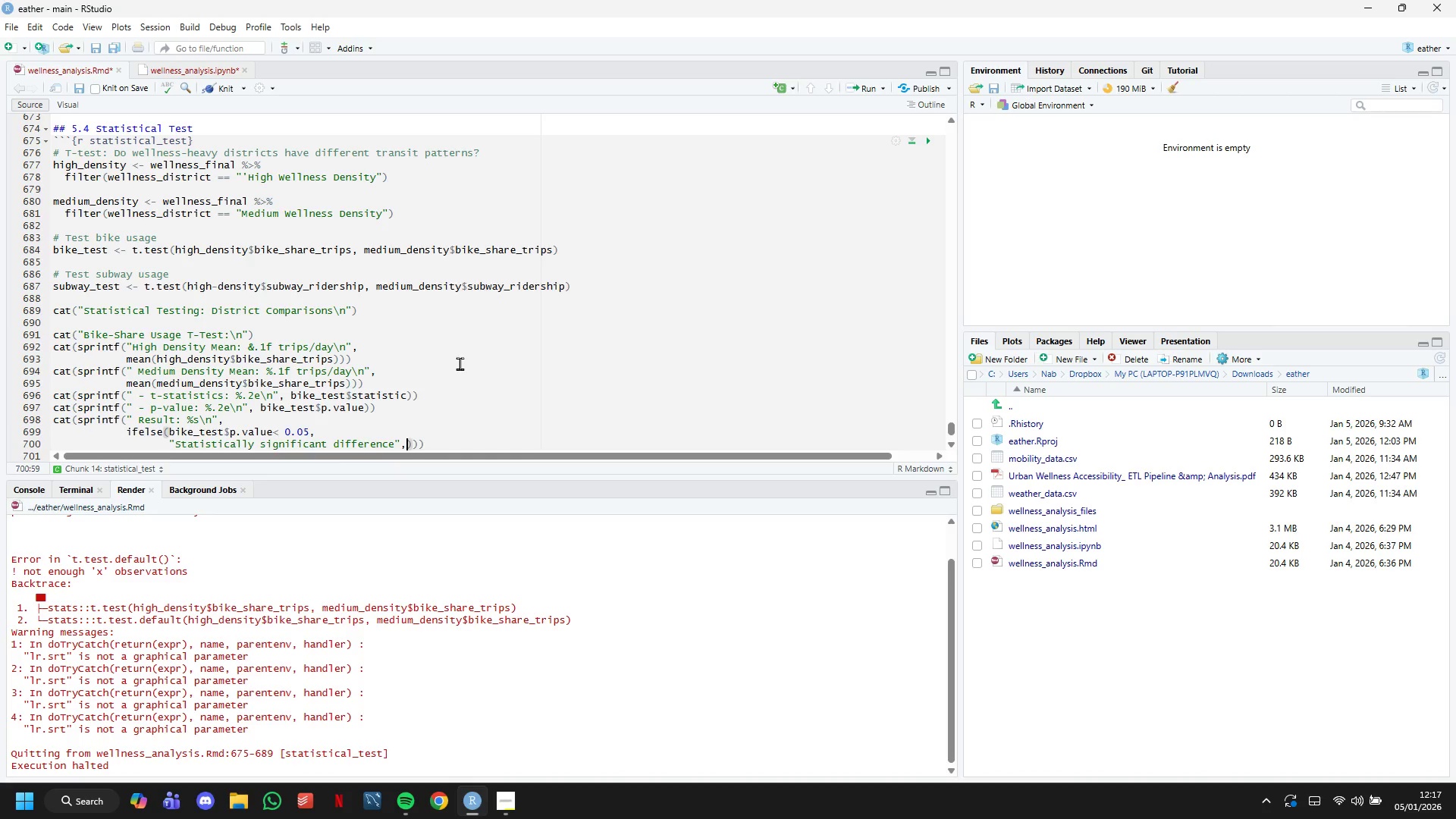 
key(Enter)
 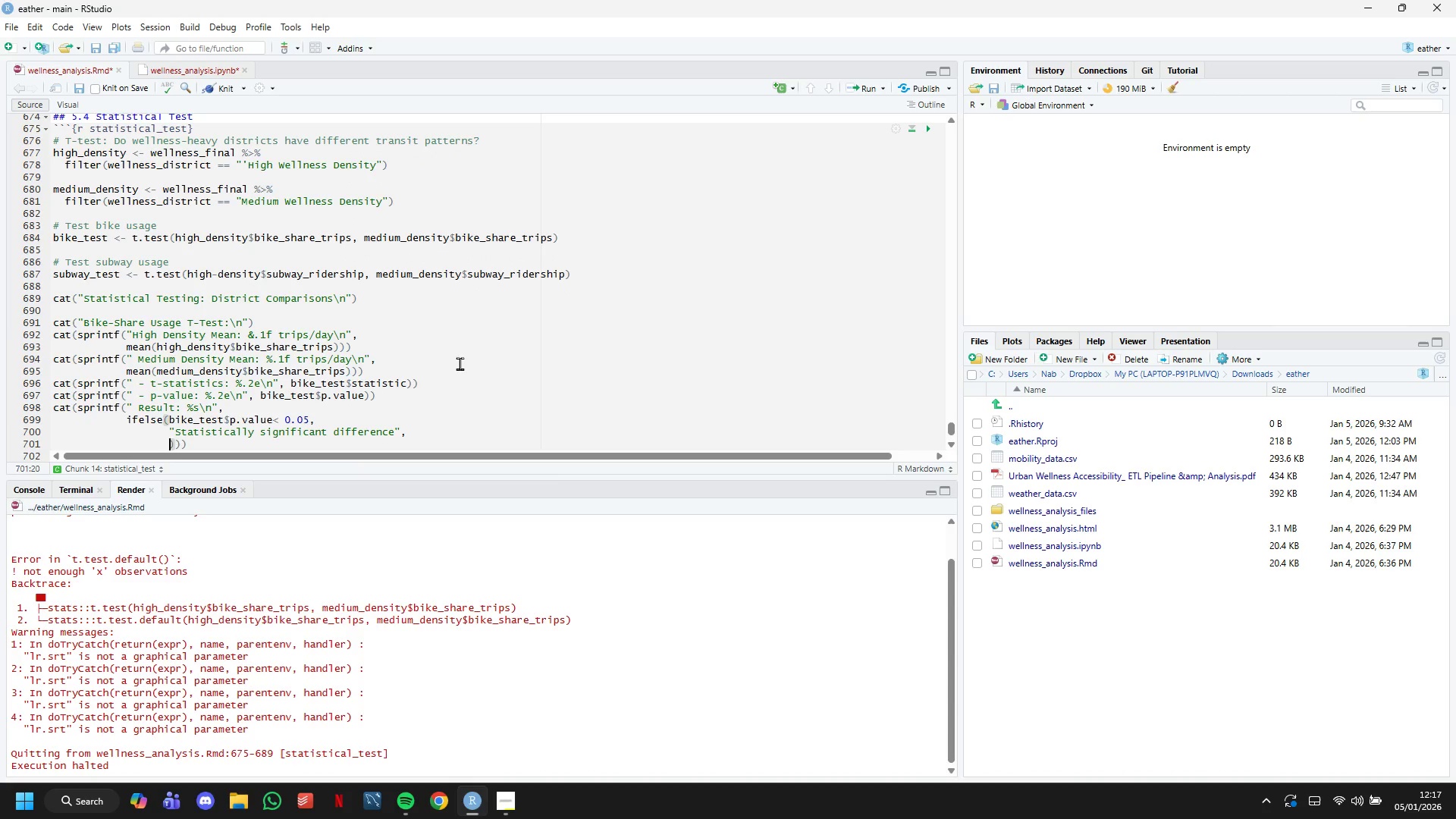 
type("No significant difference)
 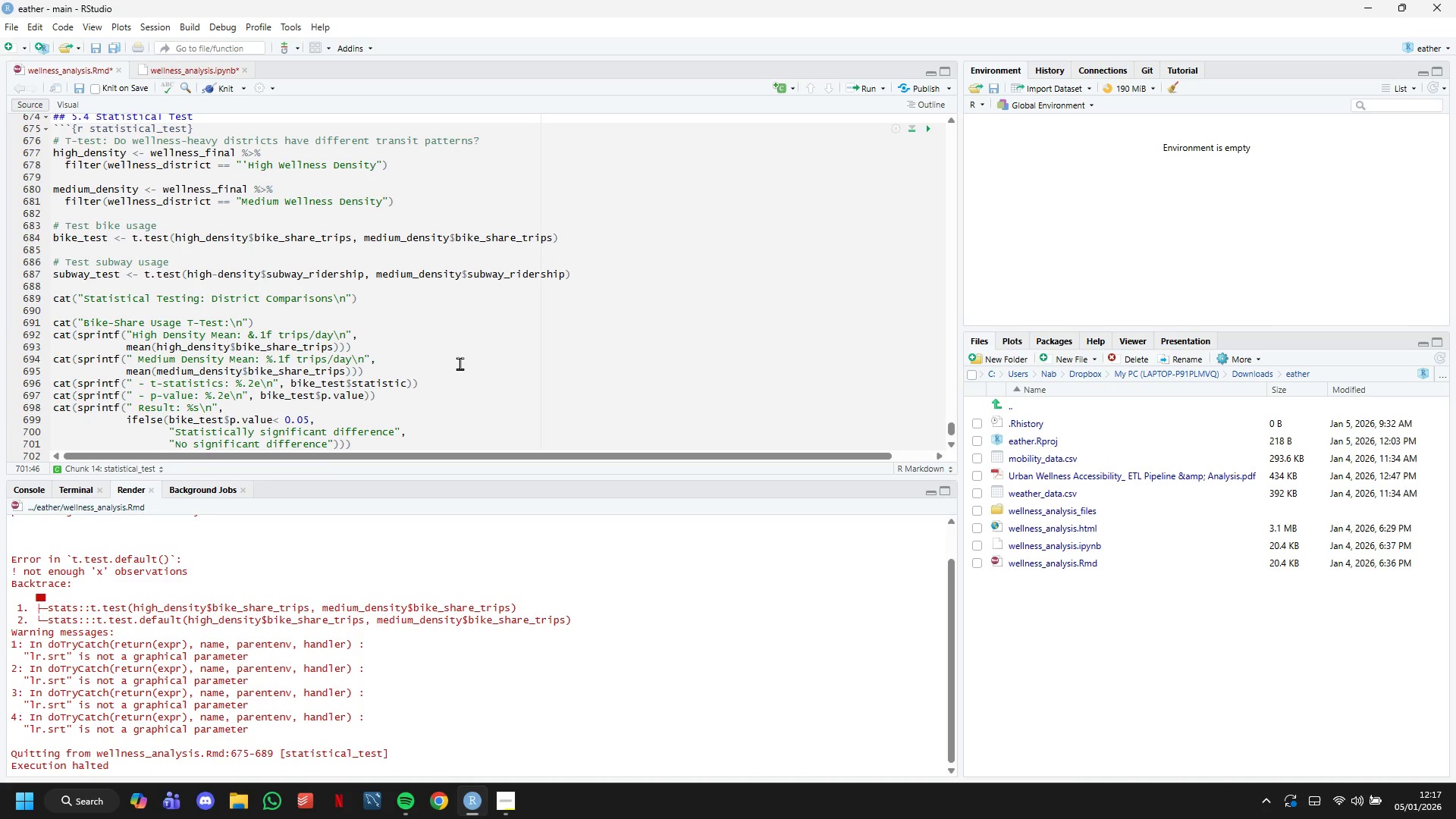 
key(ArrowRight)
 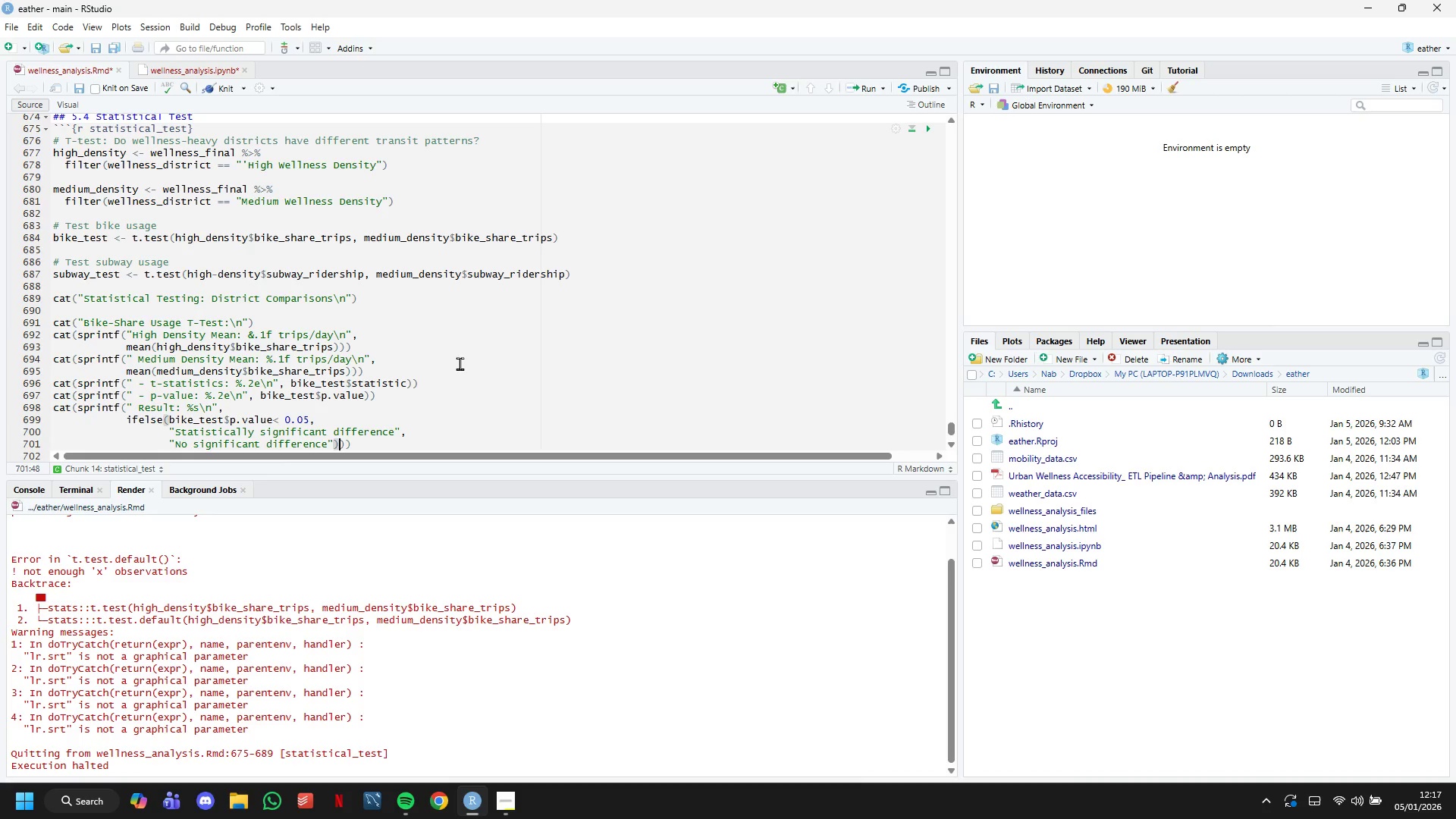 
key(ArrowRight)
 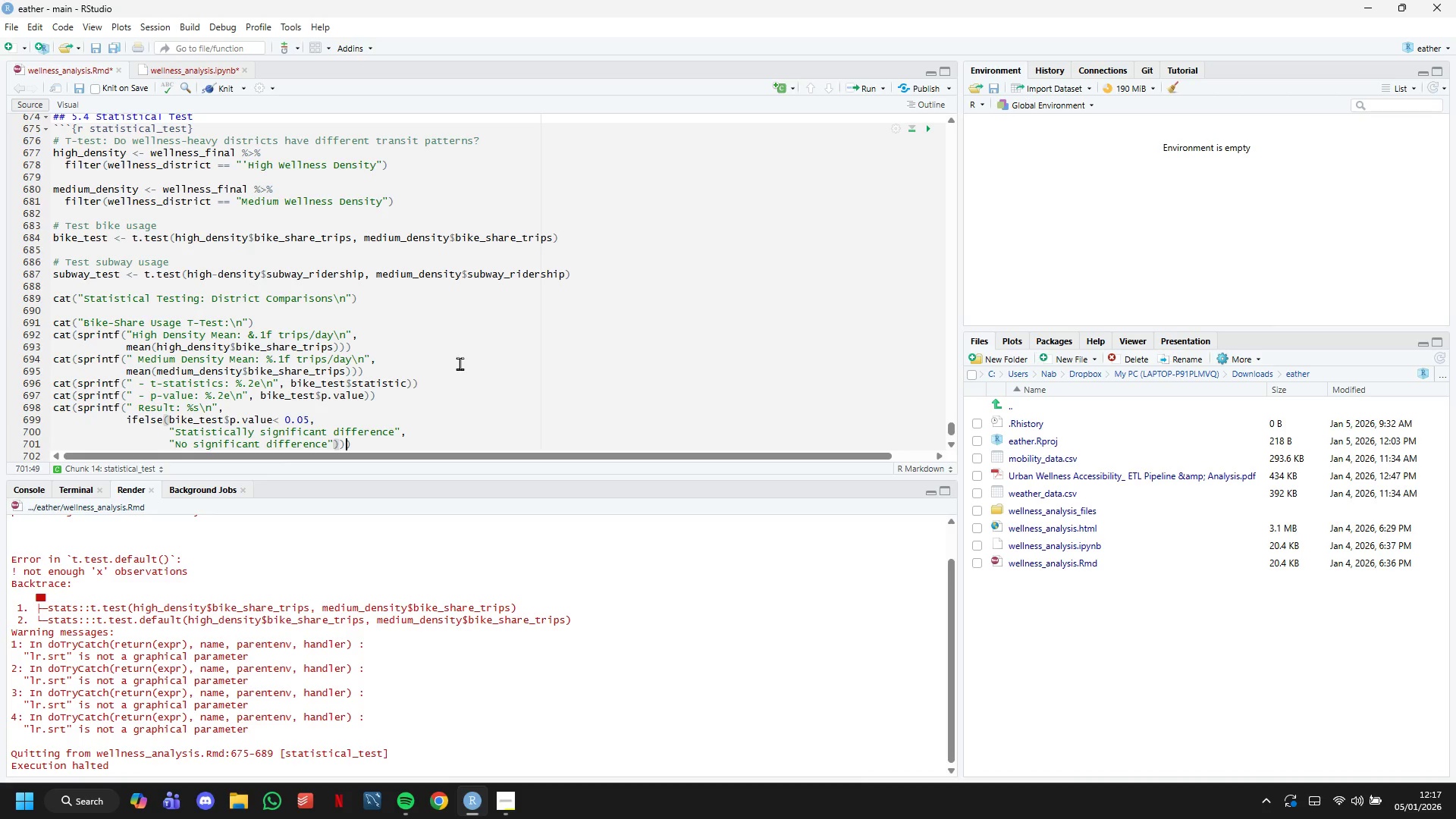 
key(ArrowRight)
 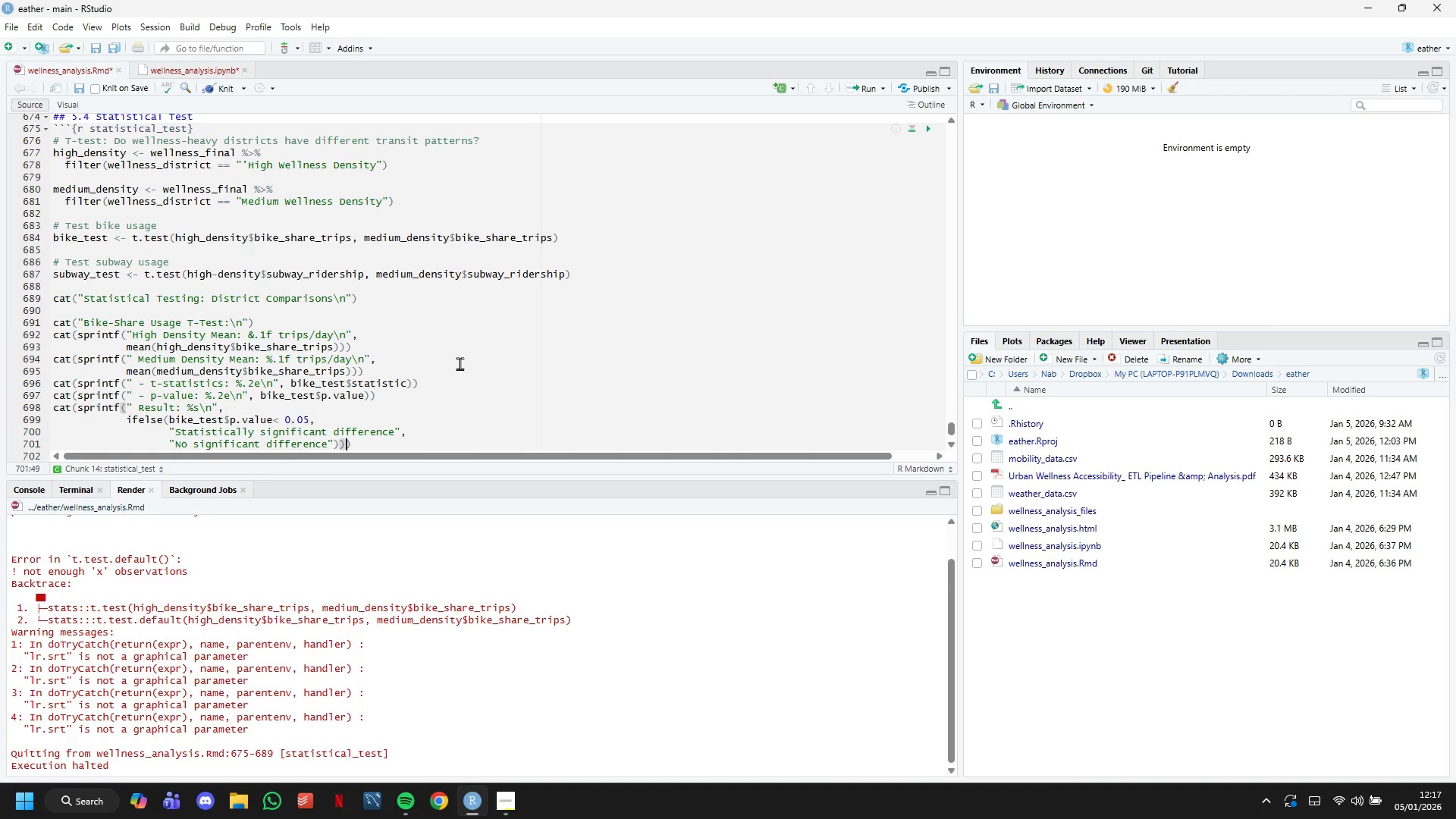 
key(ArrowRight)
 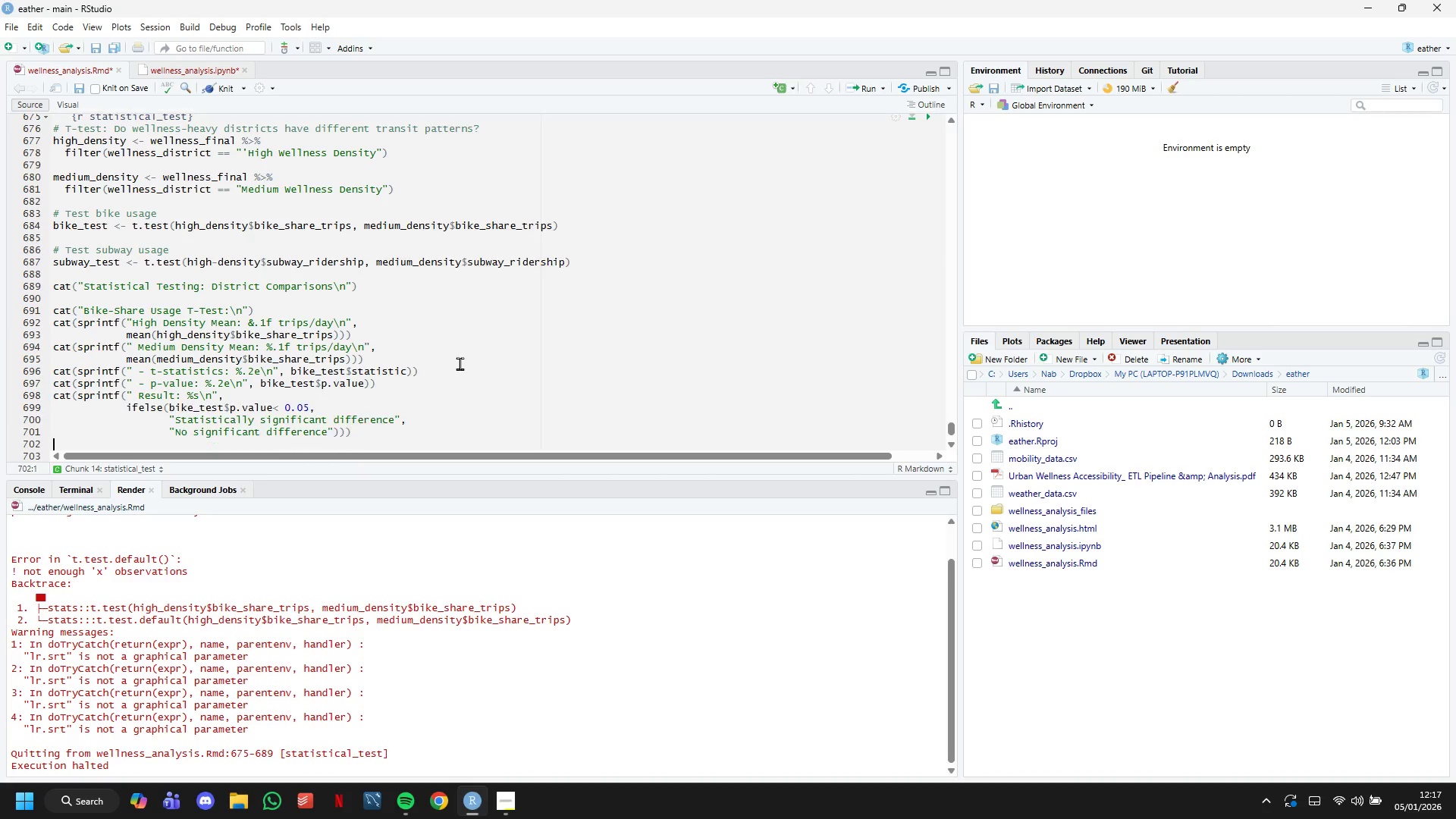 
key(Enter)
 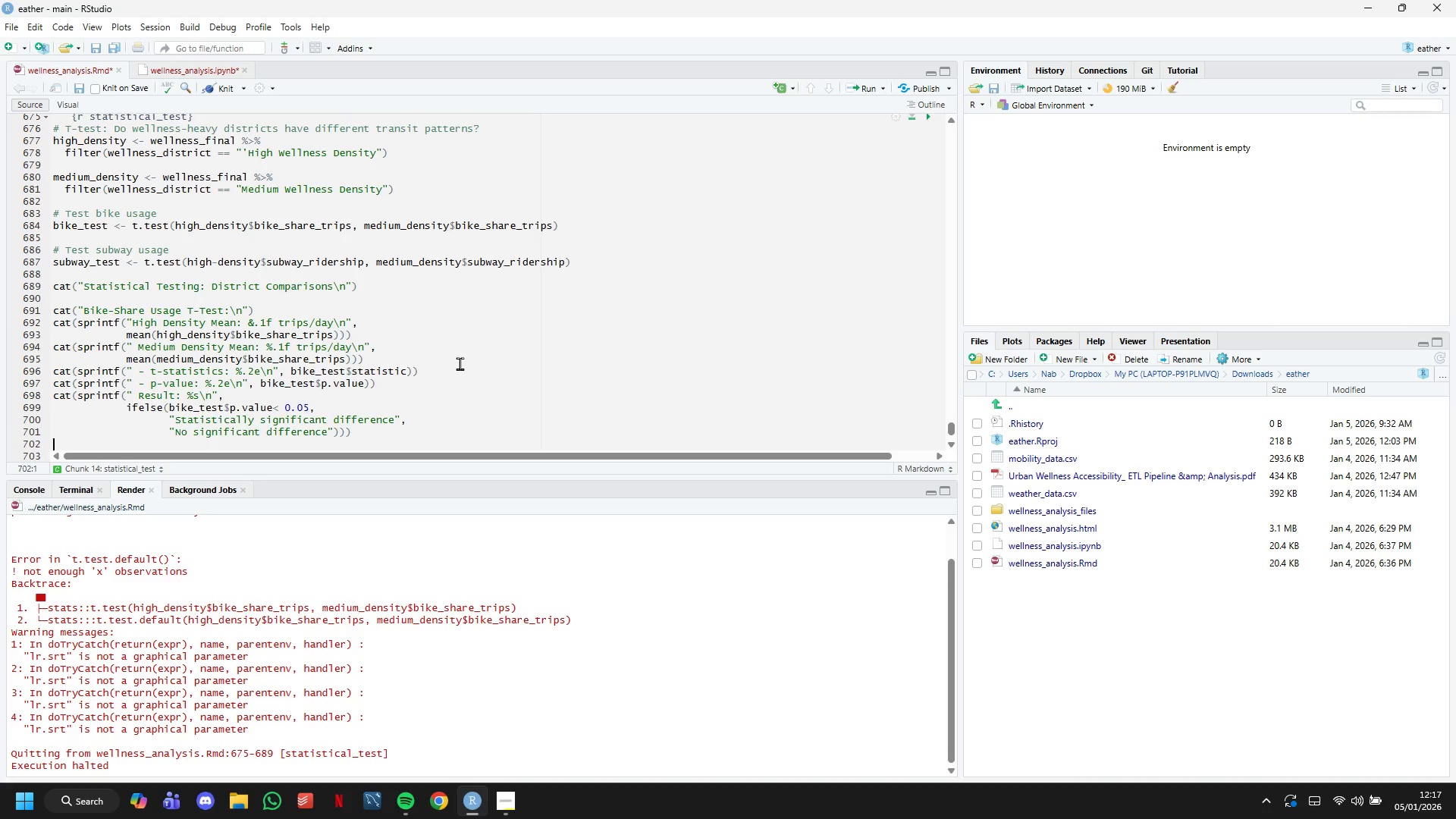 
key(Enter)
 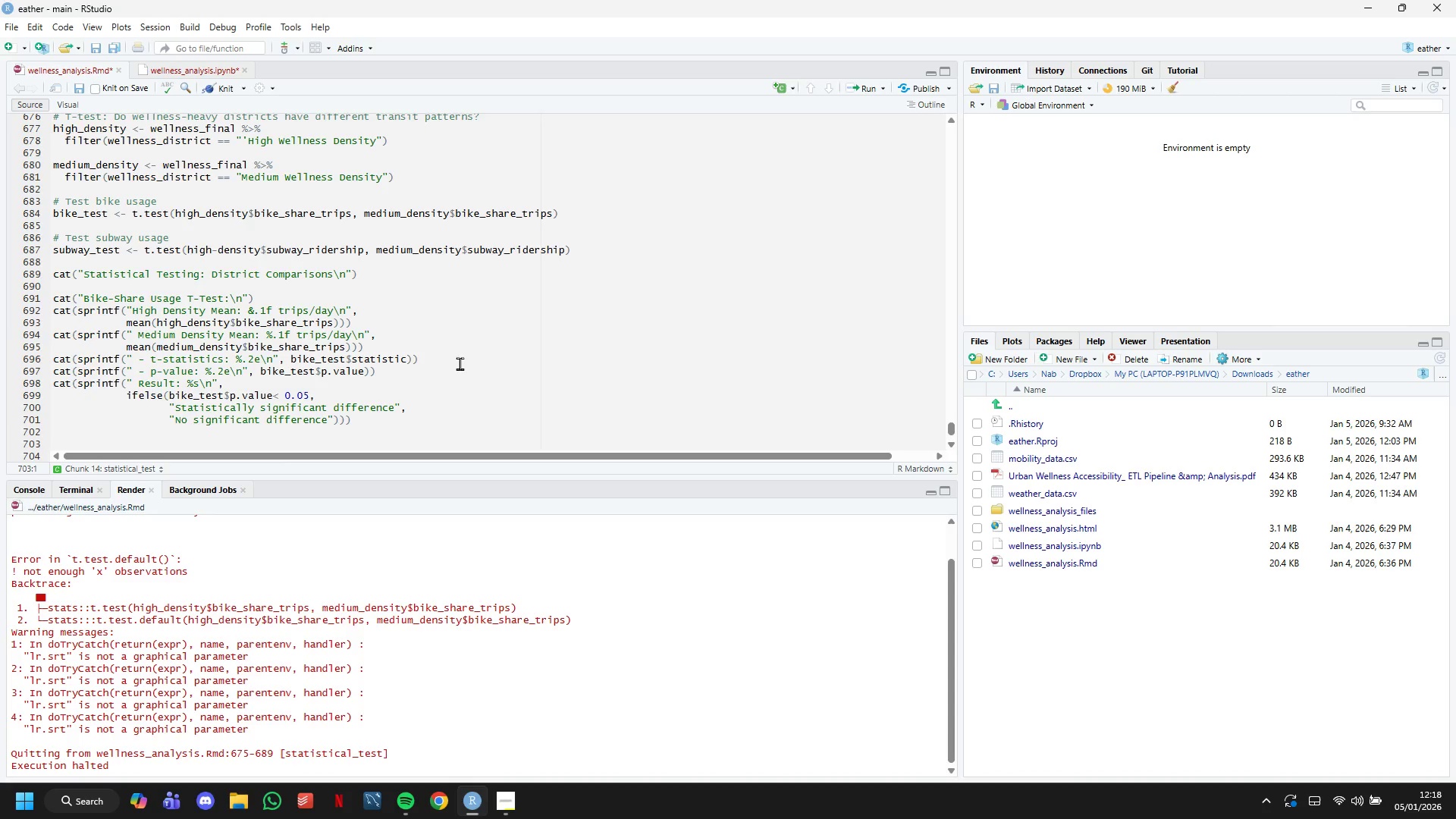 
wait(31.66)
 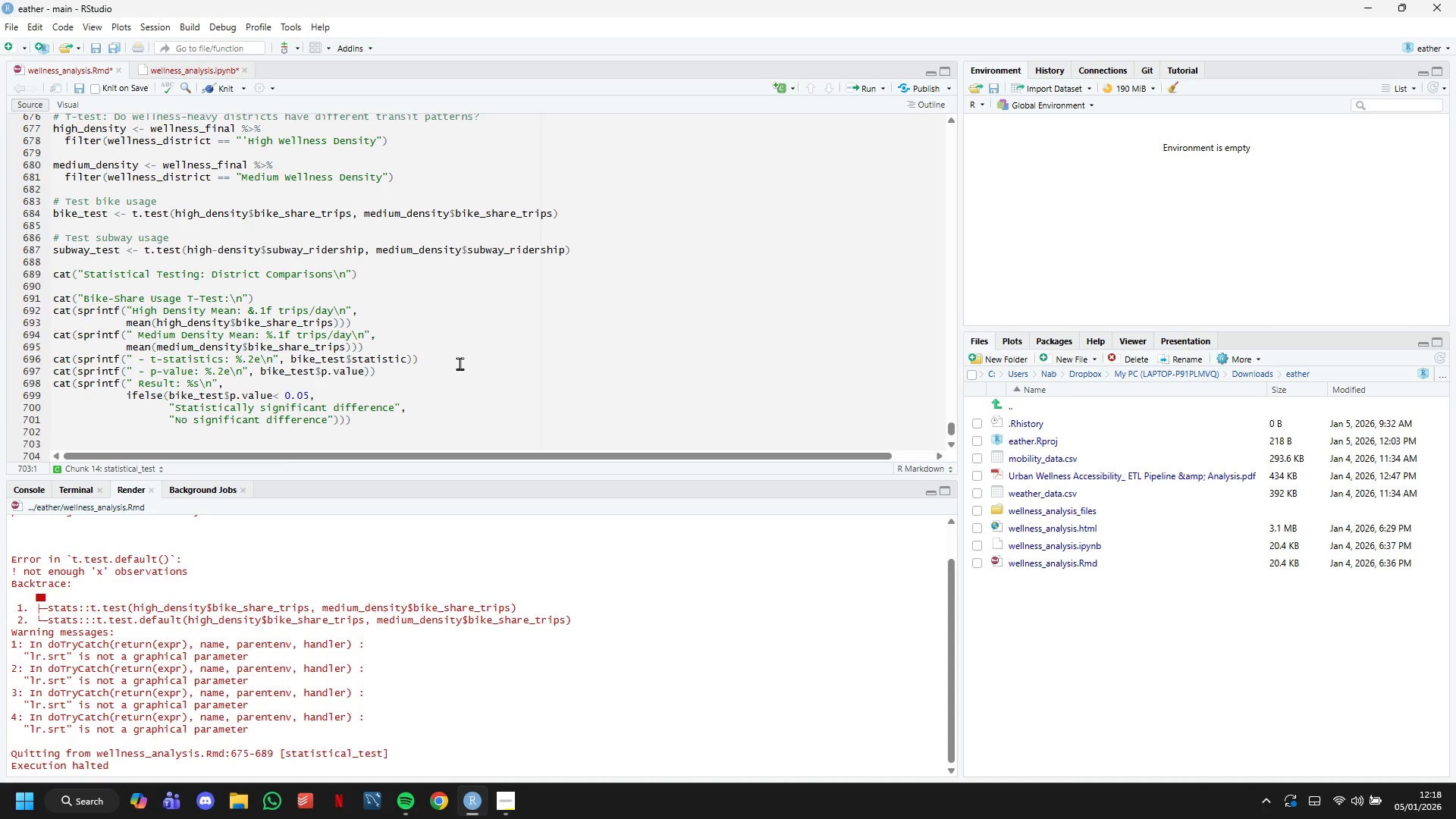 
type(cat("\nSubway Ridership T-Tesr)
key(Backspace)
type(t:\n)
 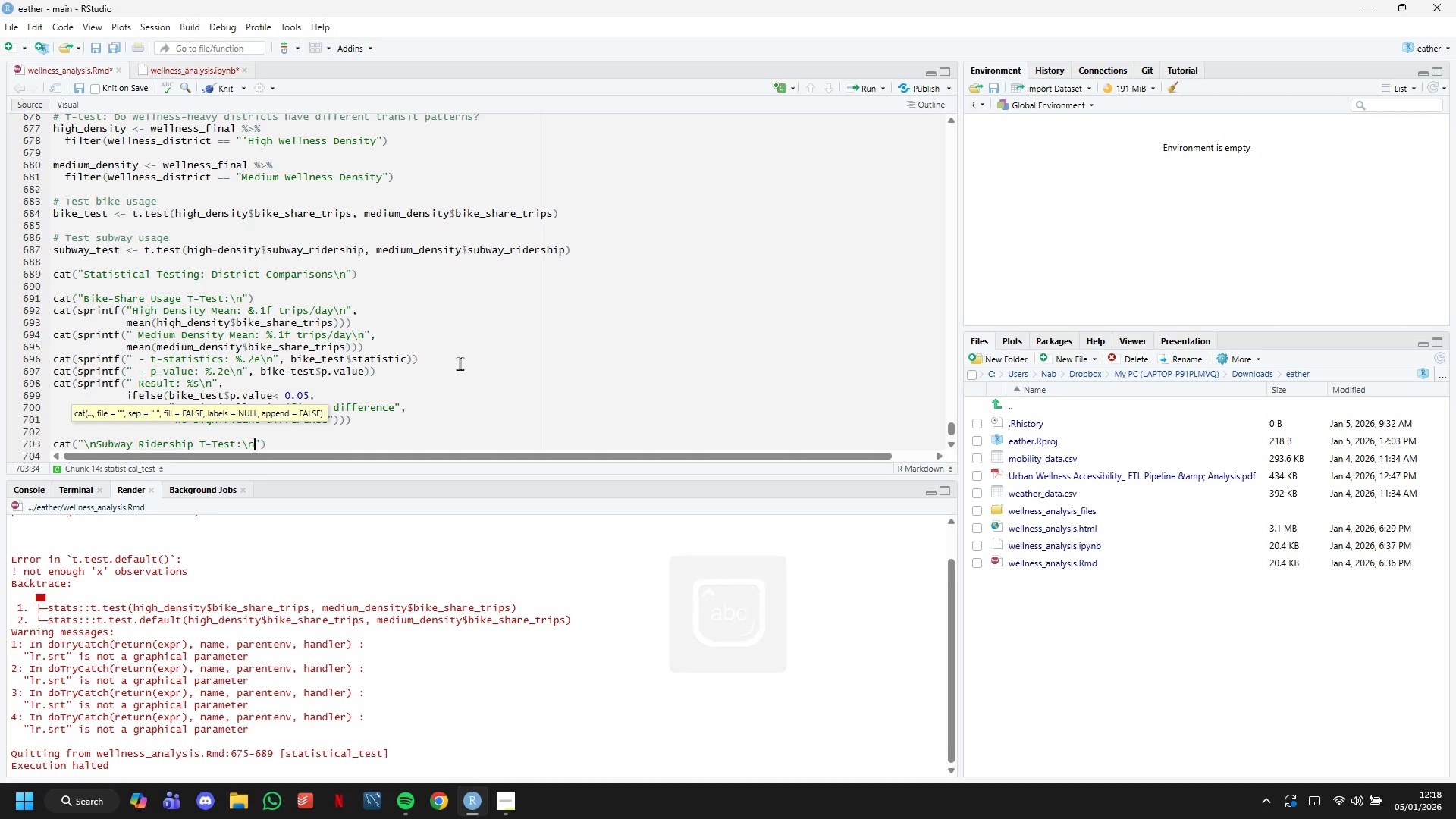 
wait(29.53)
 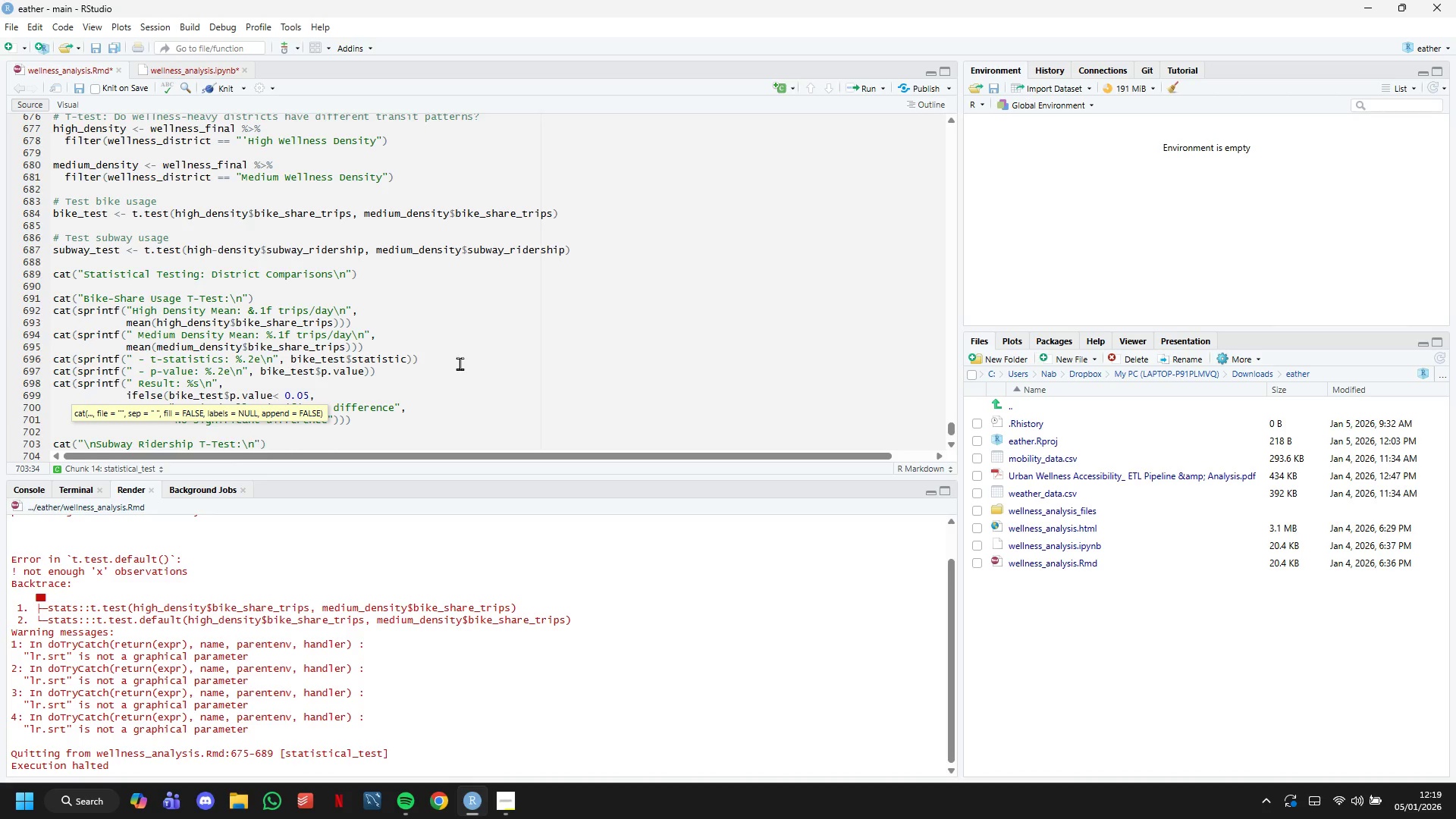 
key(ArrowRight)
 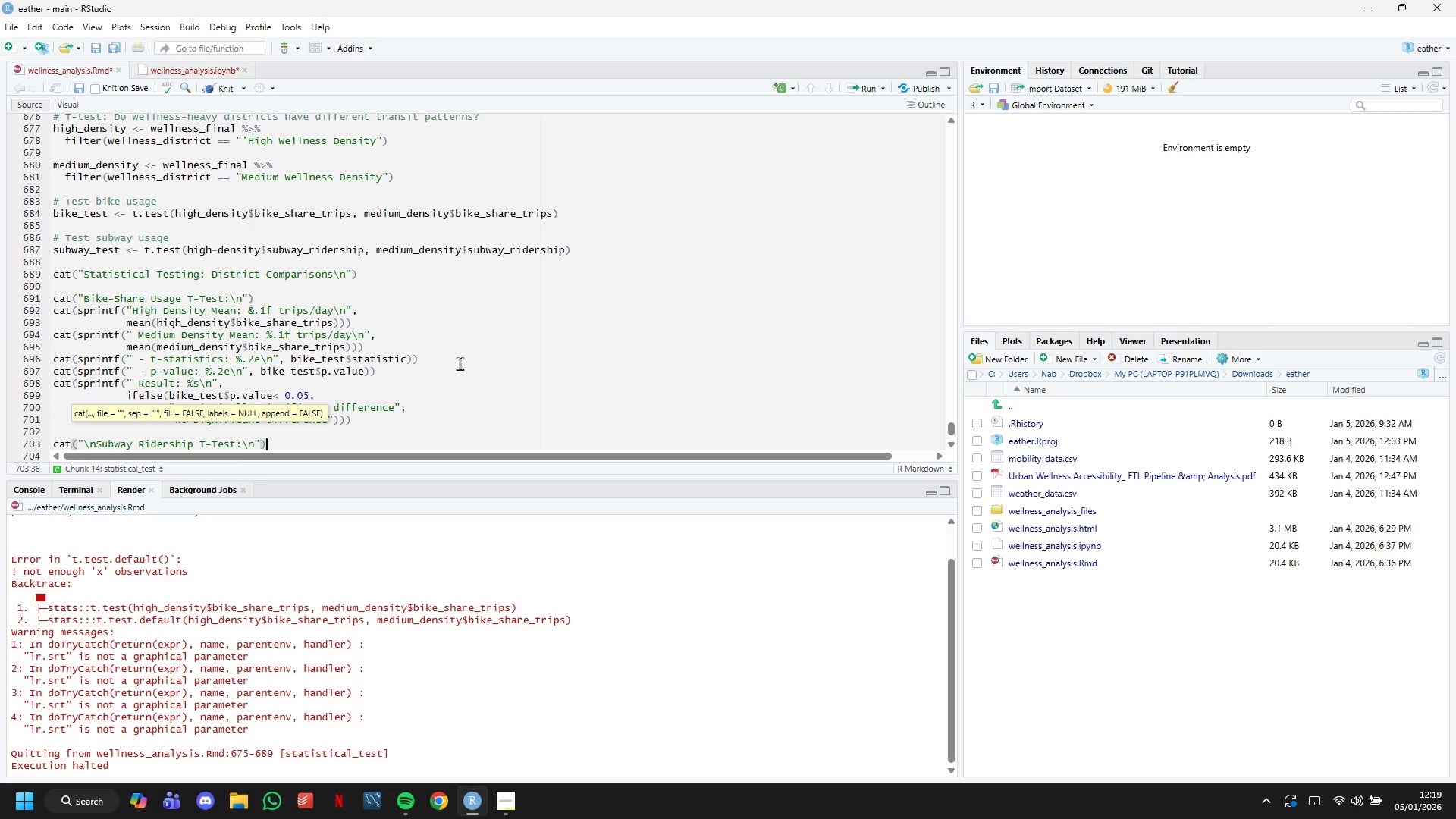 
key(ArrowRight)
 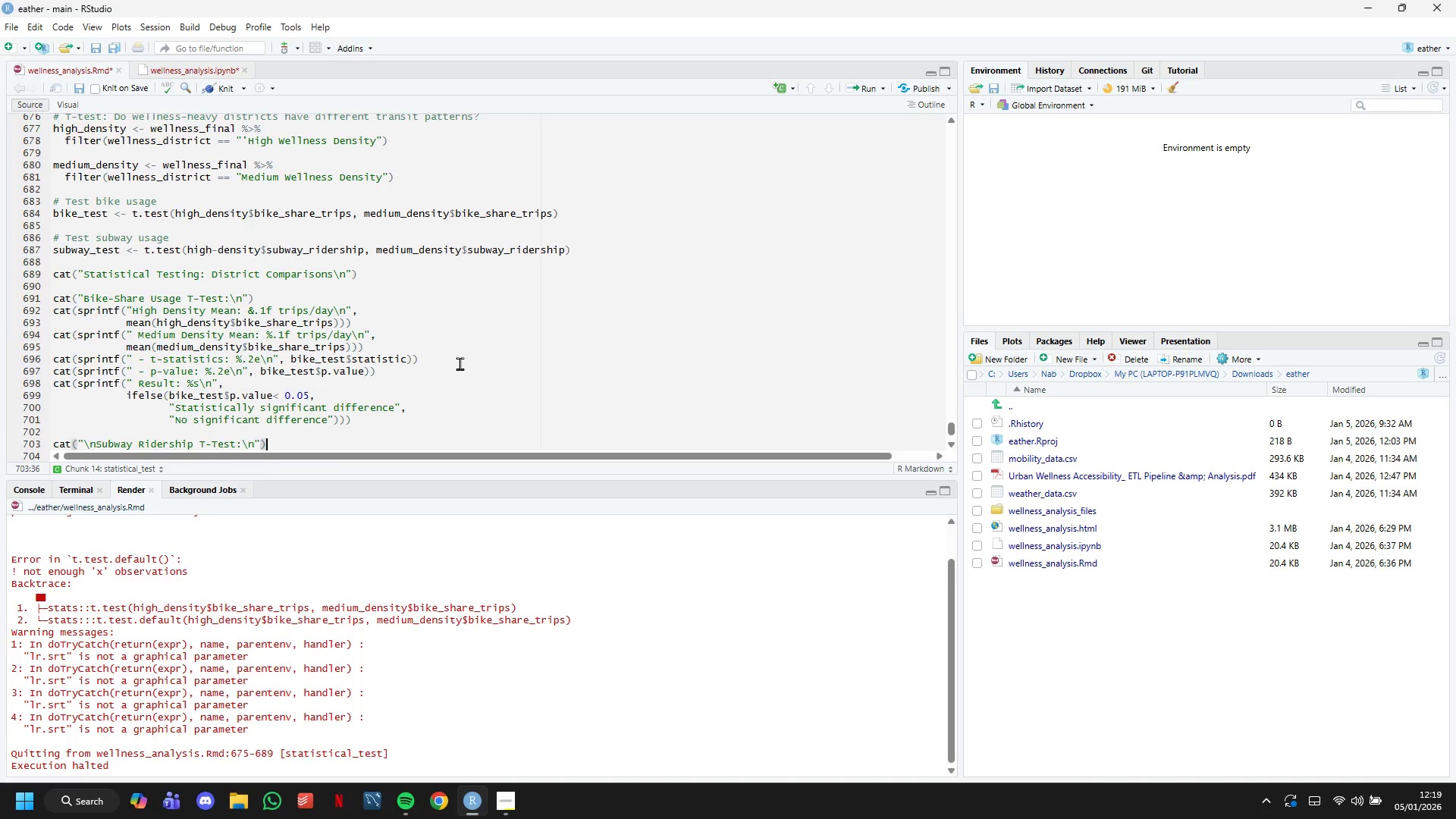 
key(Enter)
 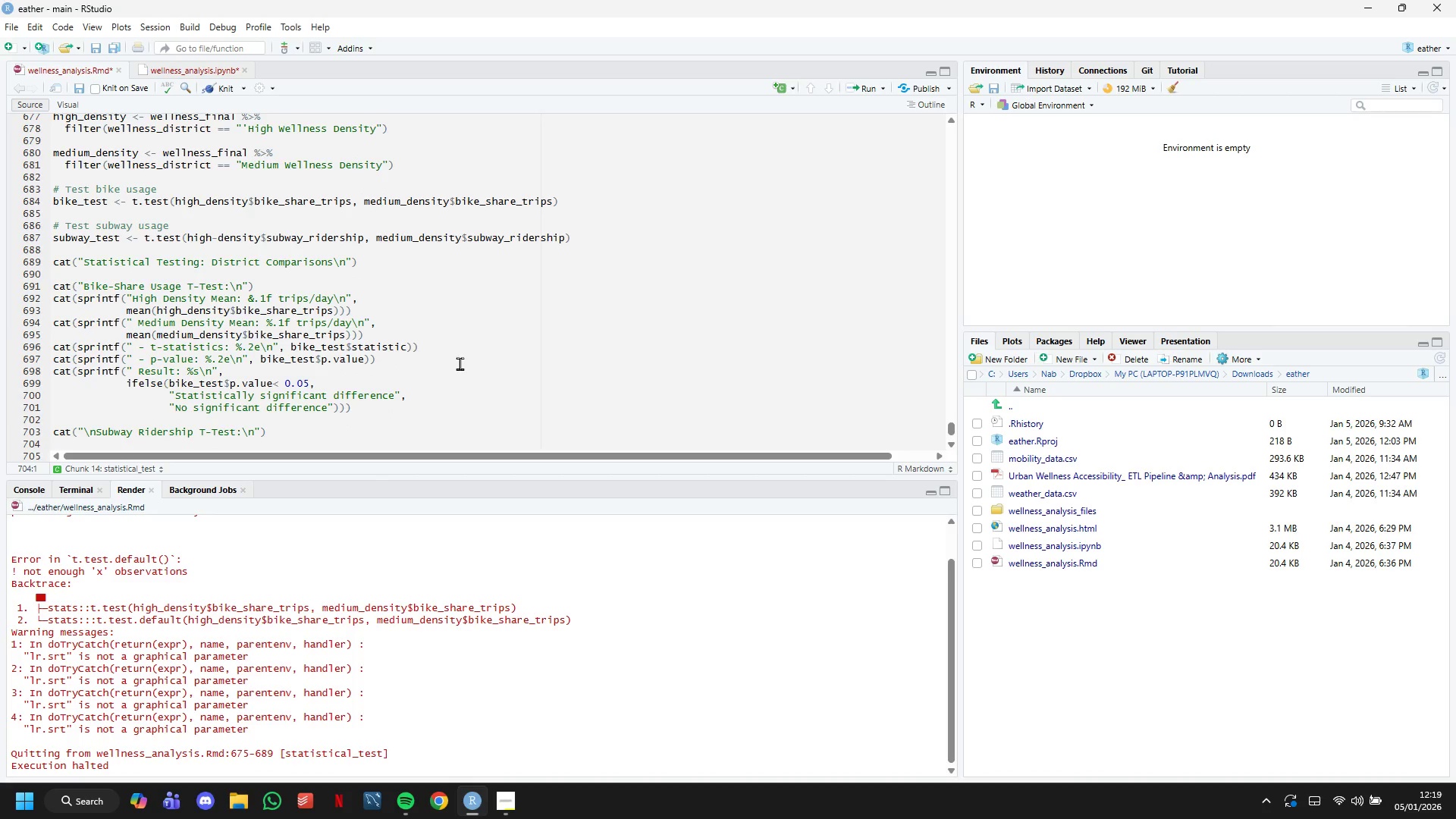 
type(cat(sprintf(" High Density )
 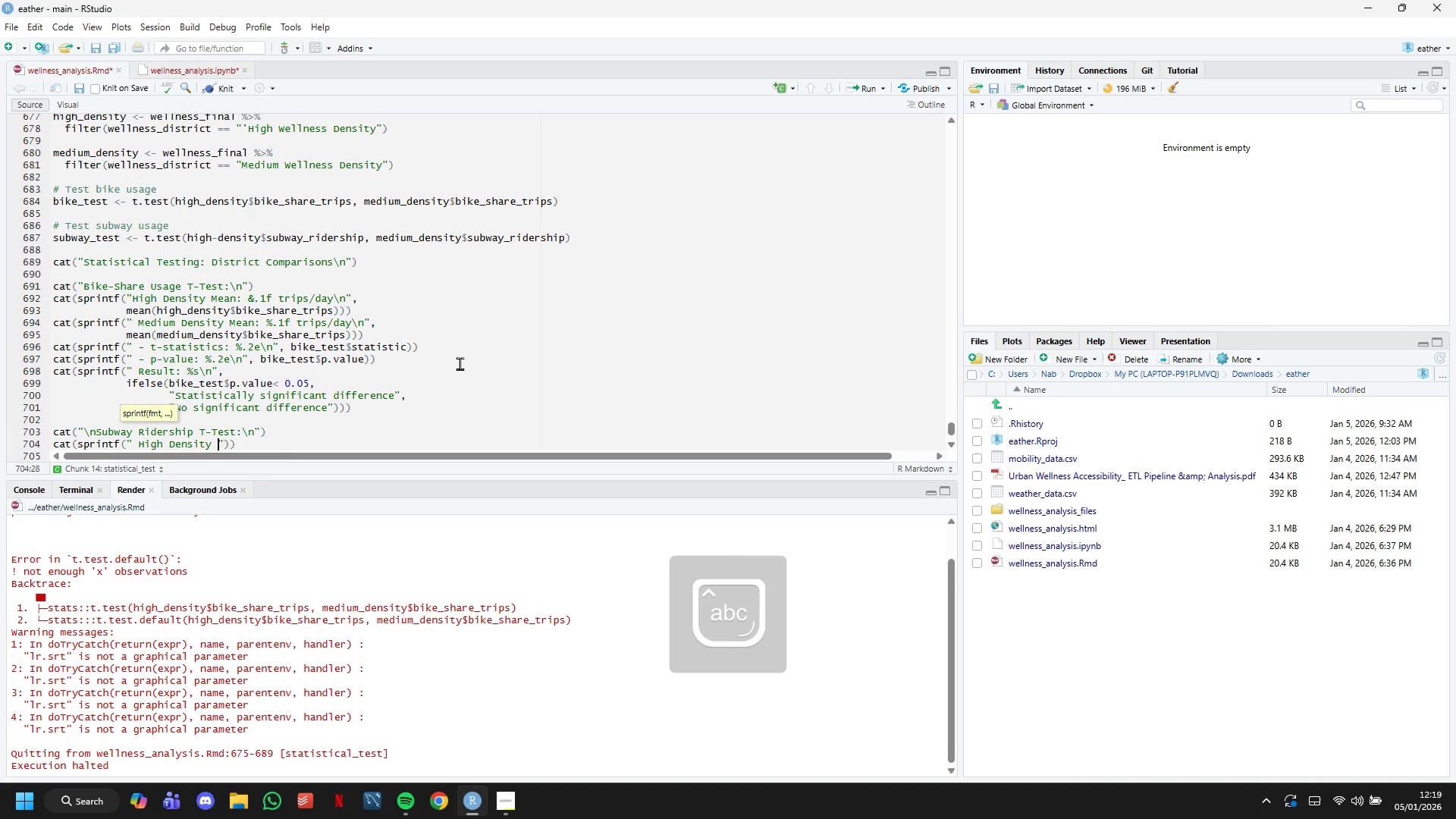 
wait(11.48)
 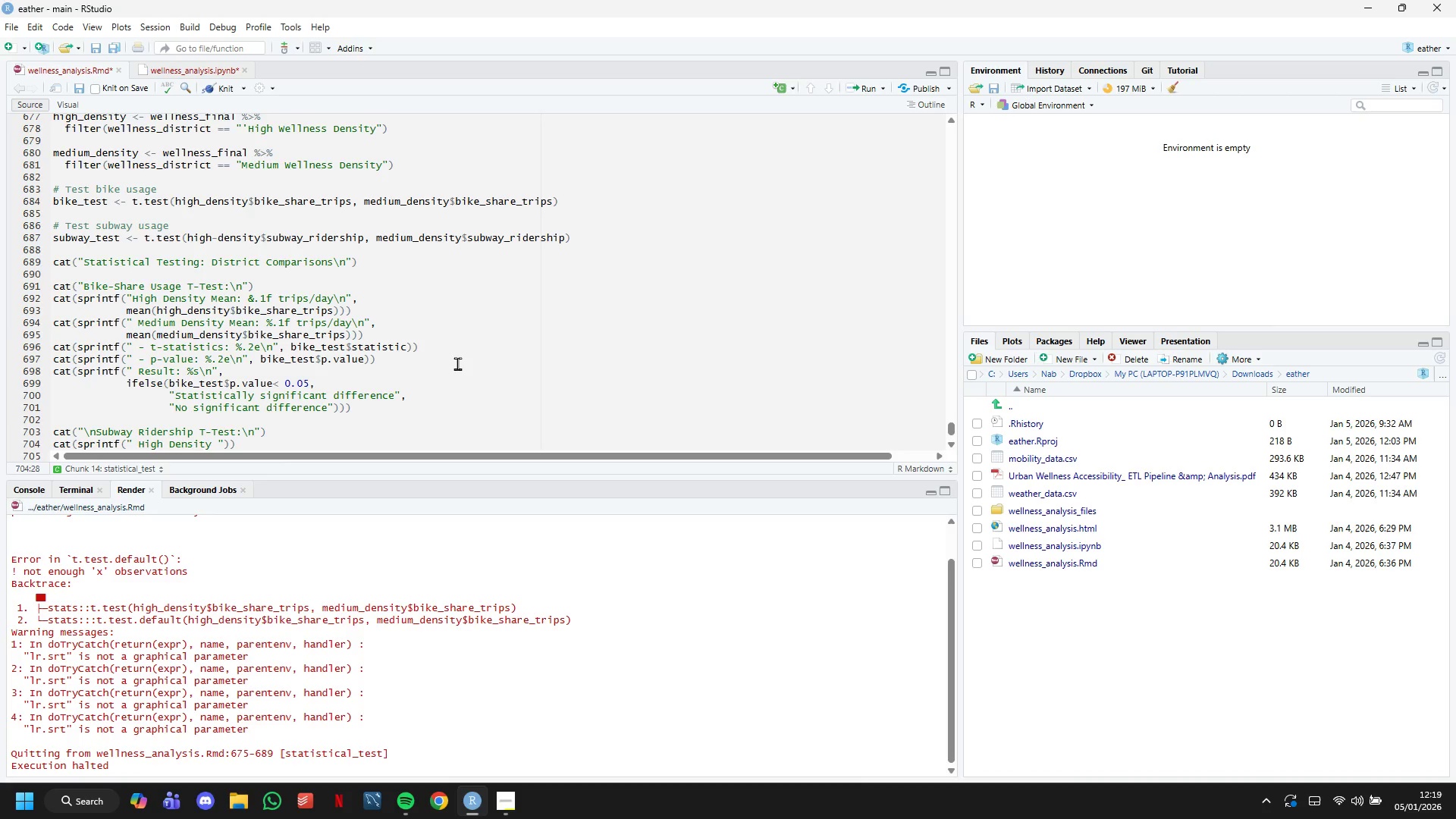 
type(Mean:)
 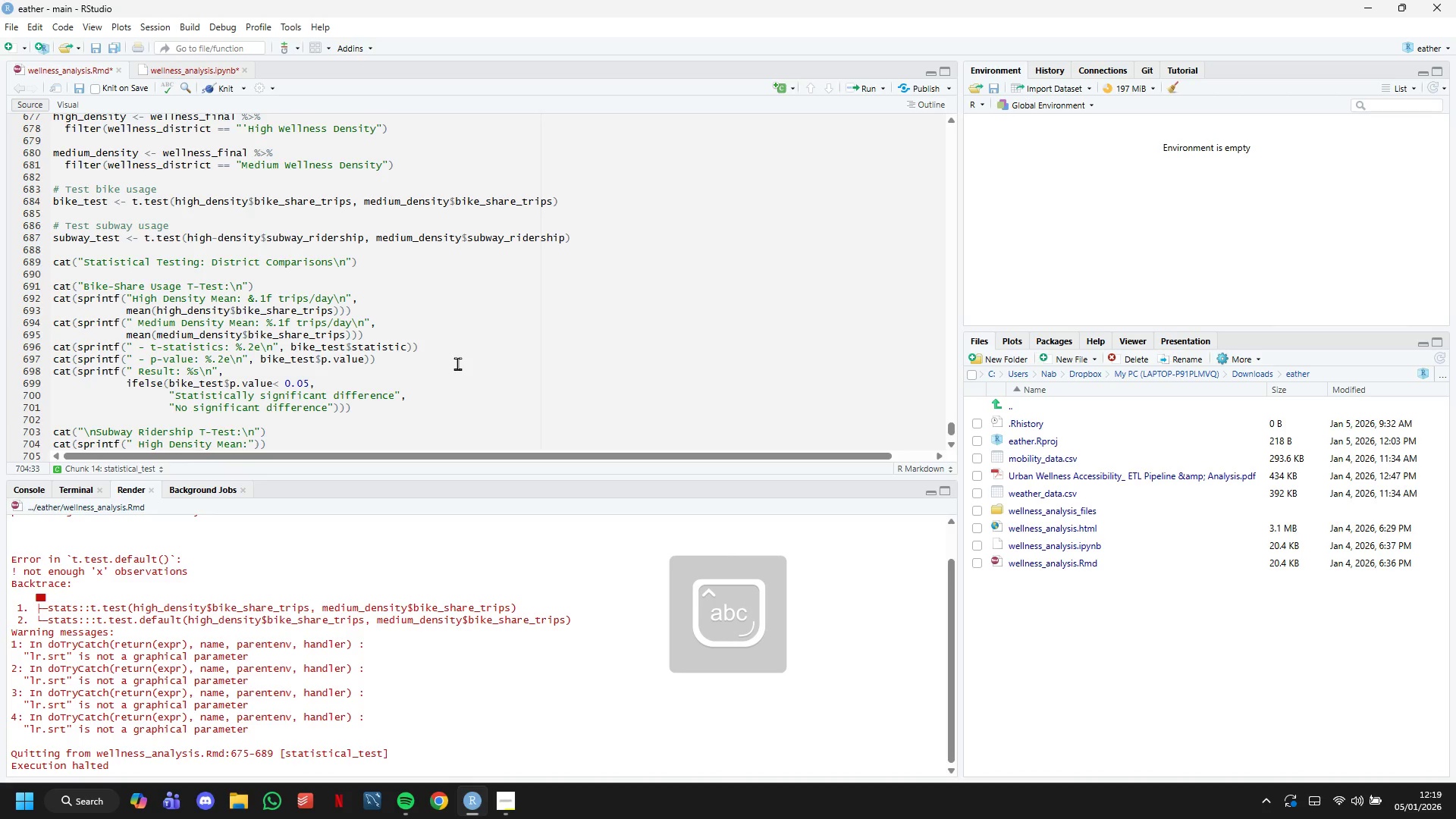 
wait(31.45)
 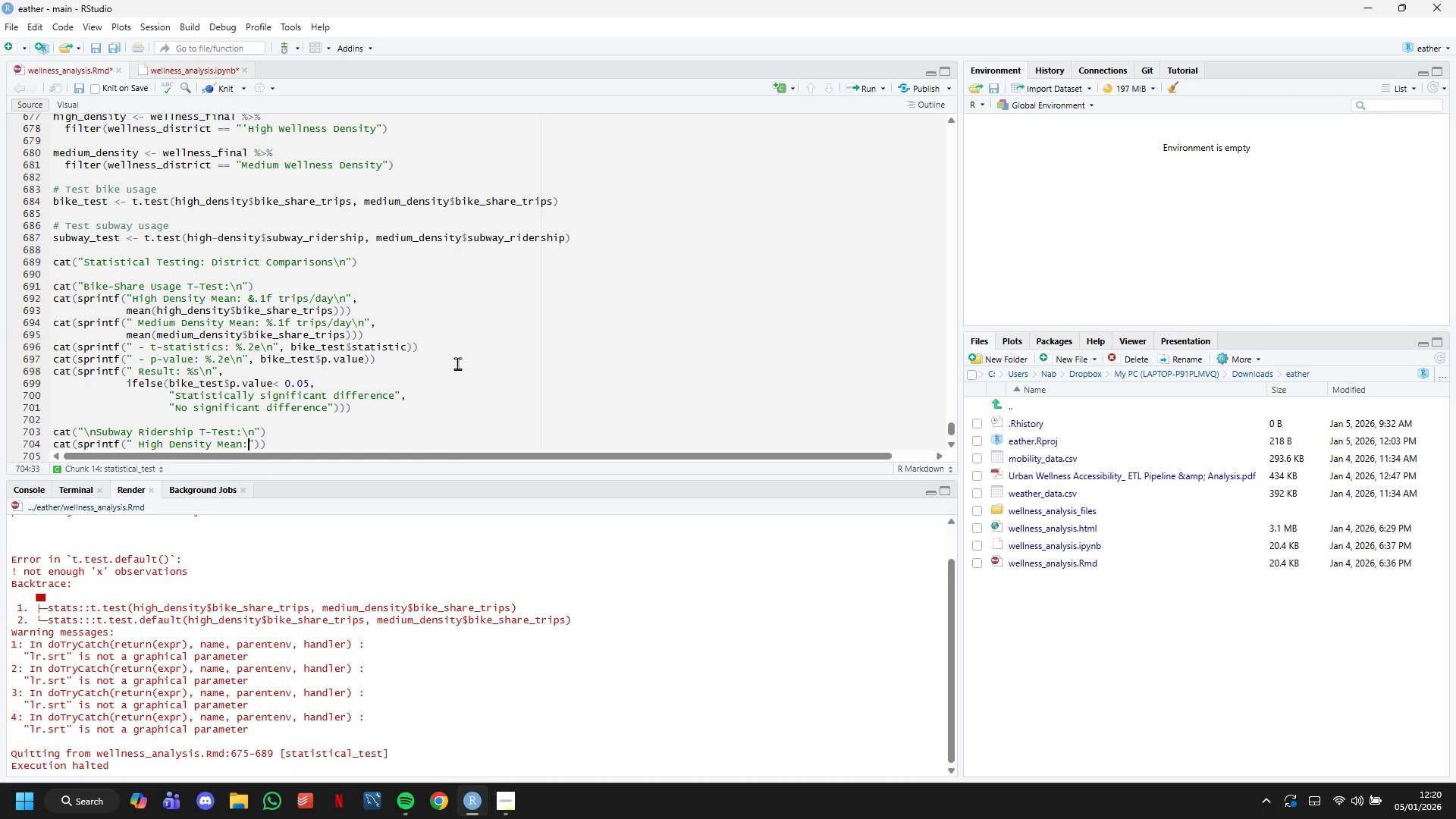 
key(Space)
 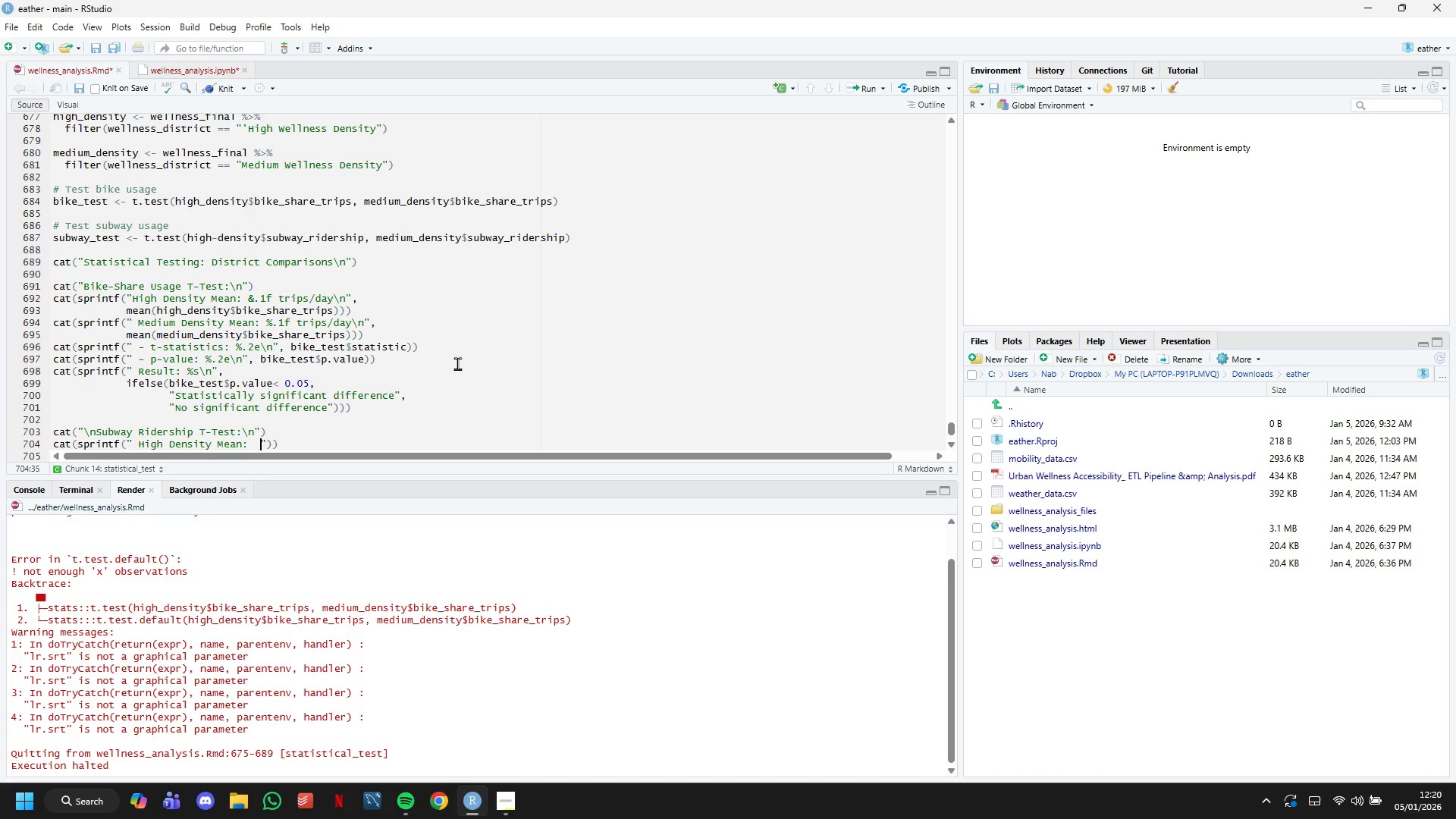 
key(Space)
 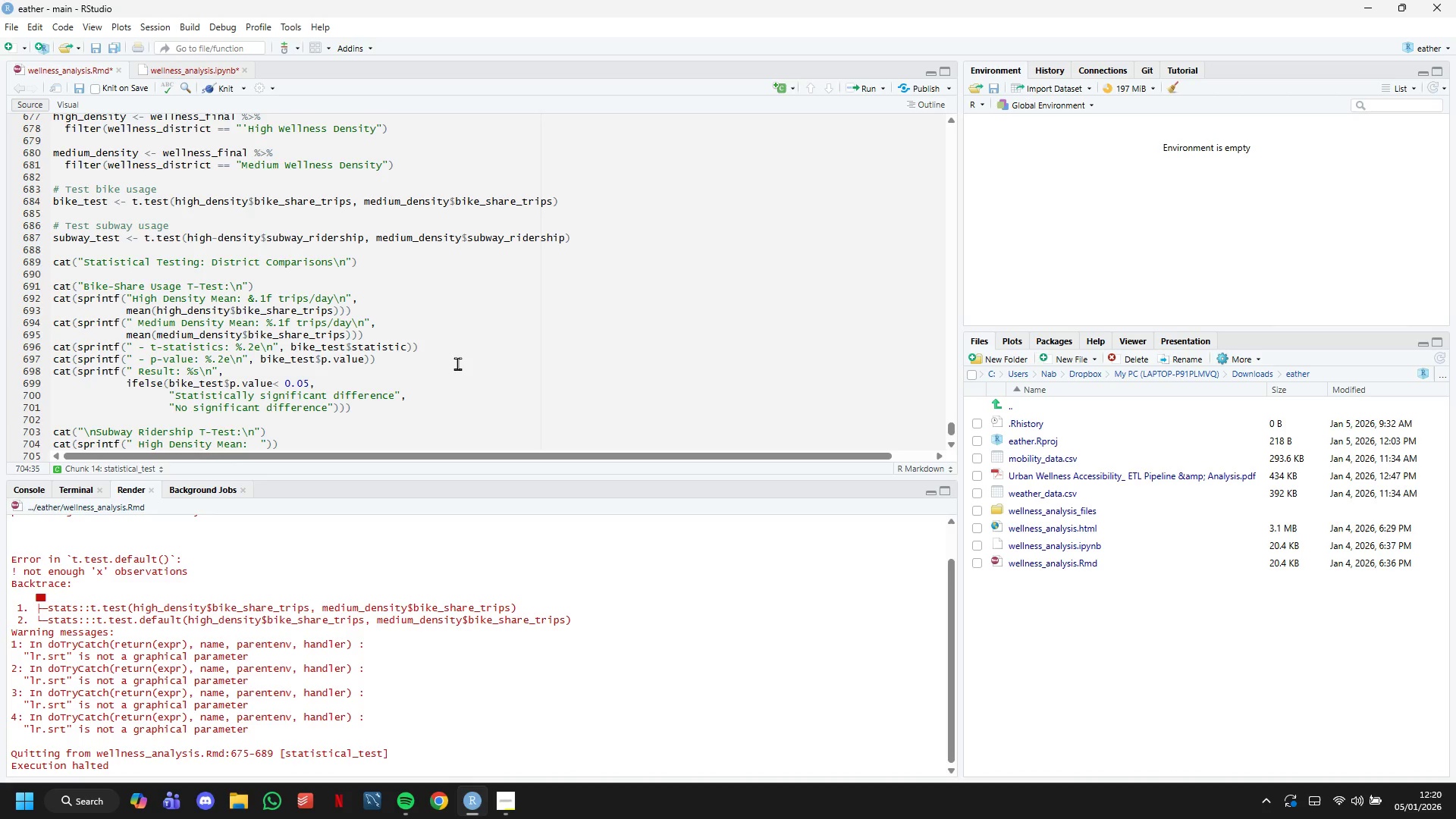 
wait(14.83)
 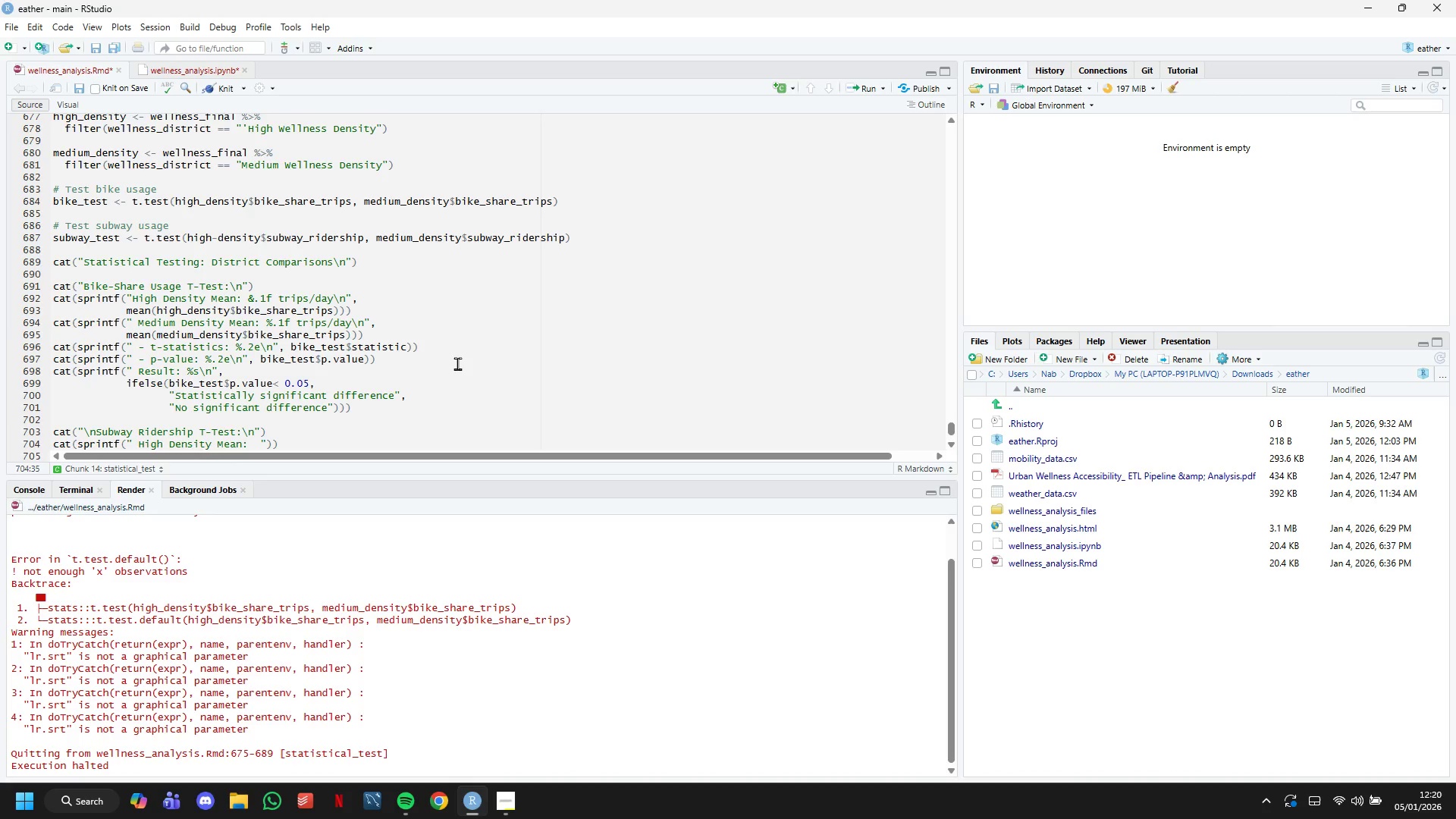 
key(Space)
 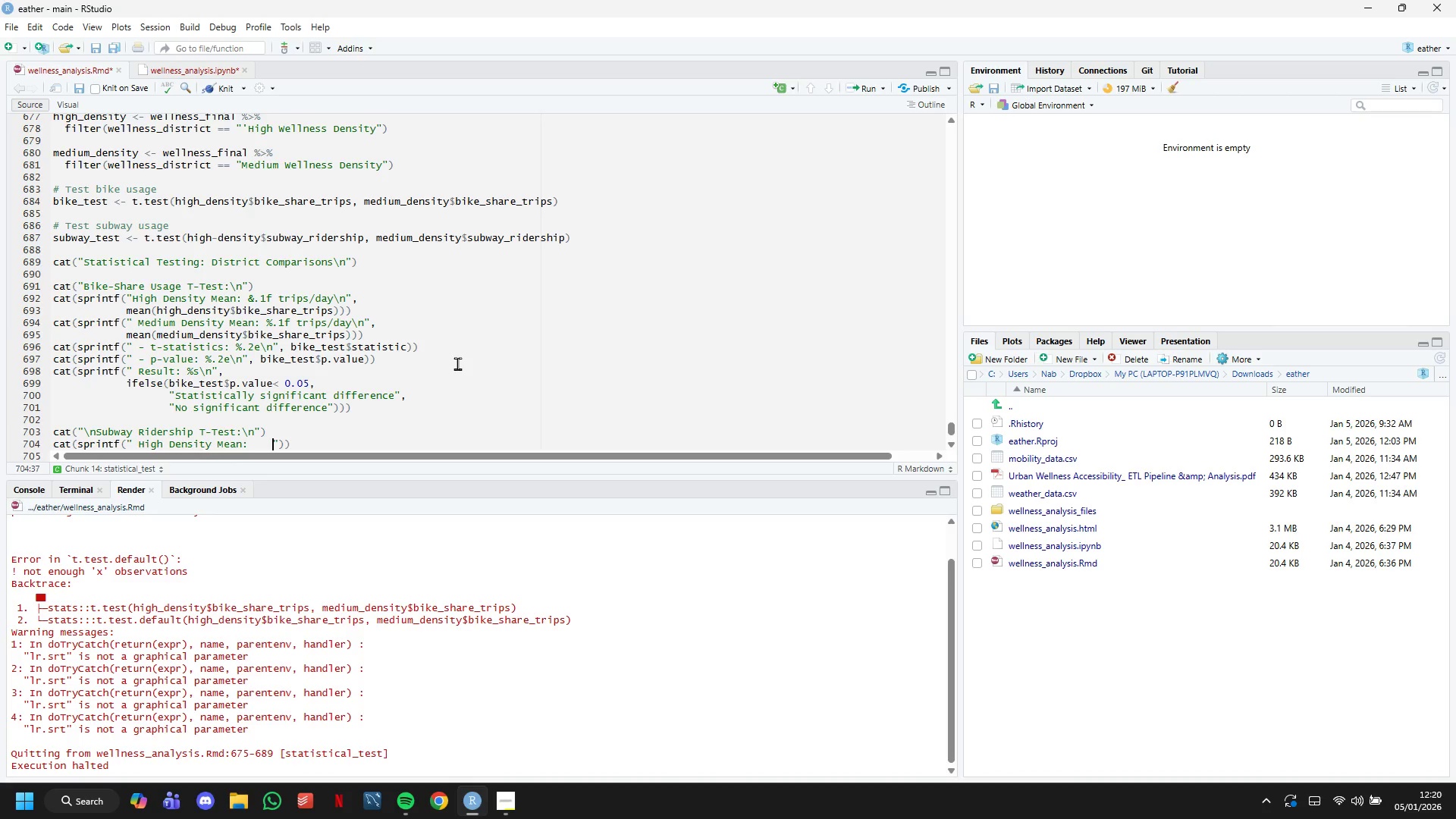 
key(Space)
 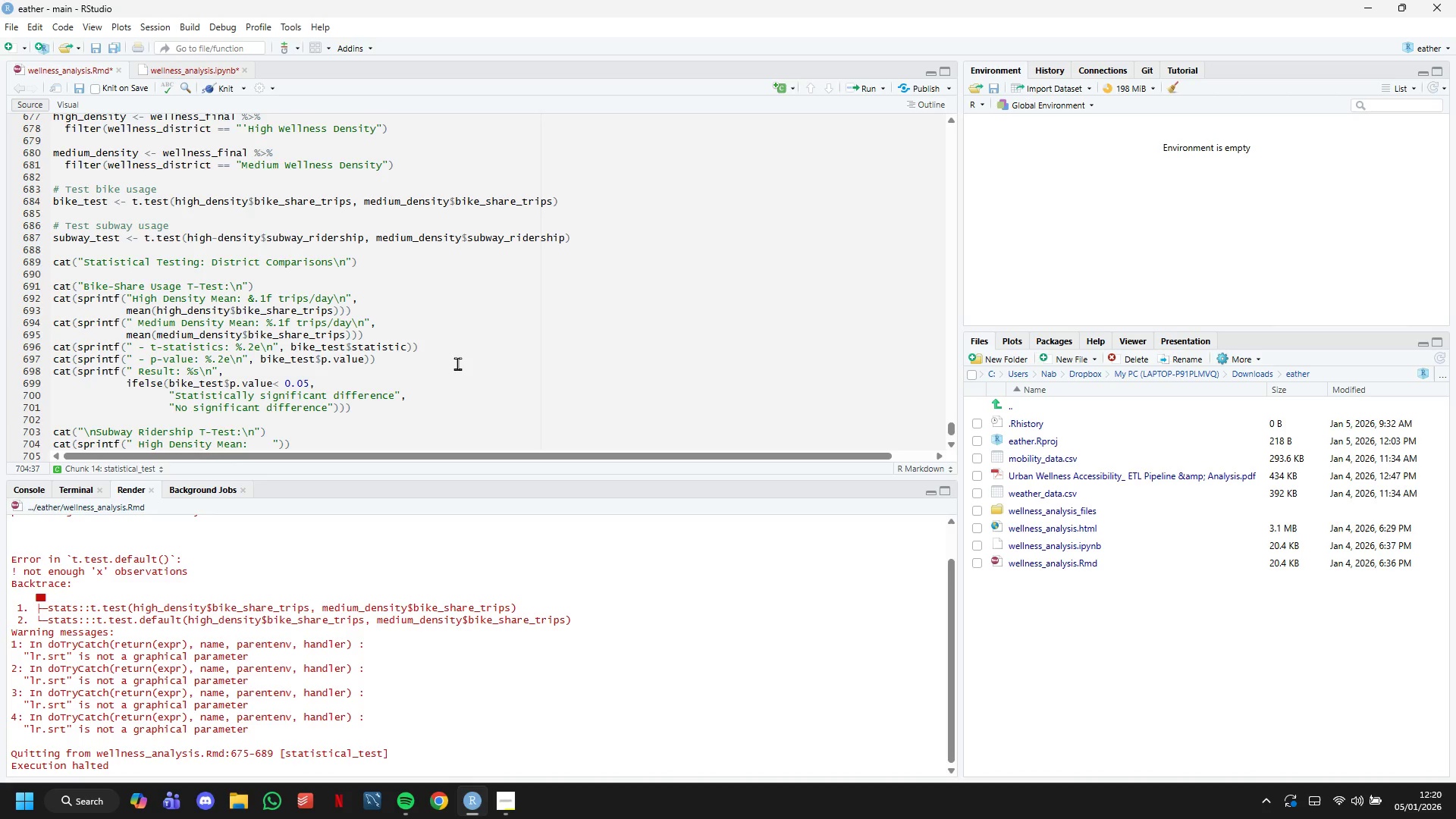 
wait(10.84)
 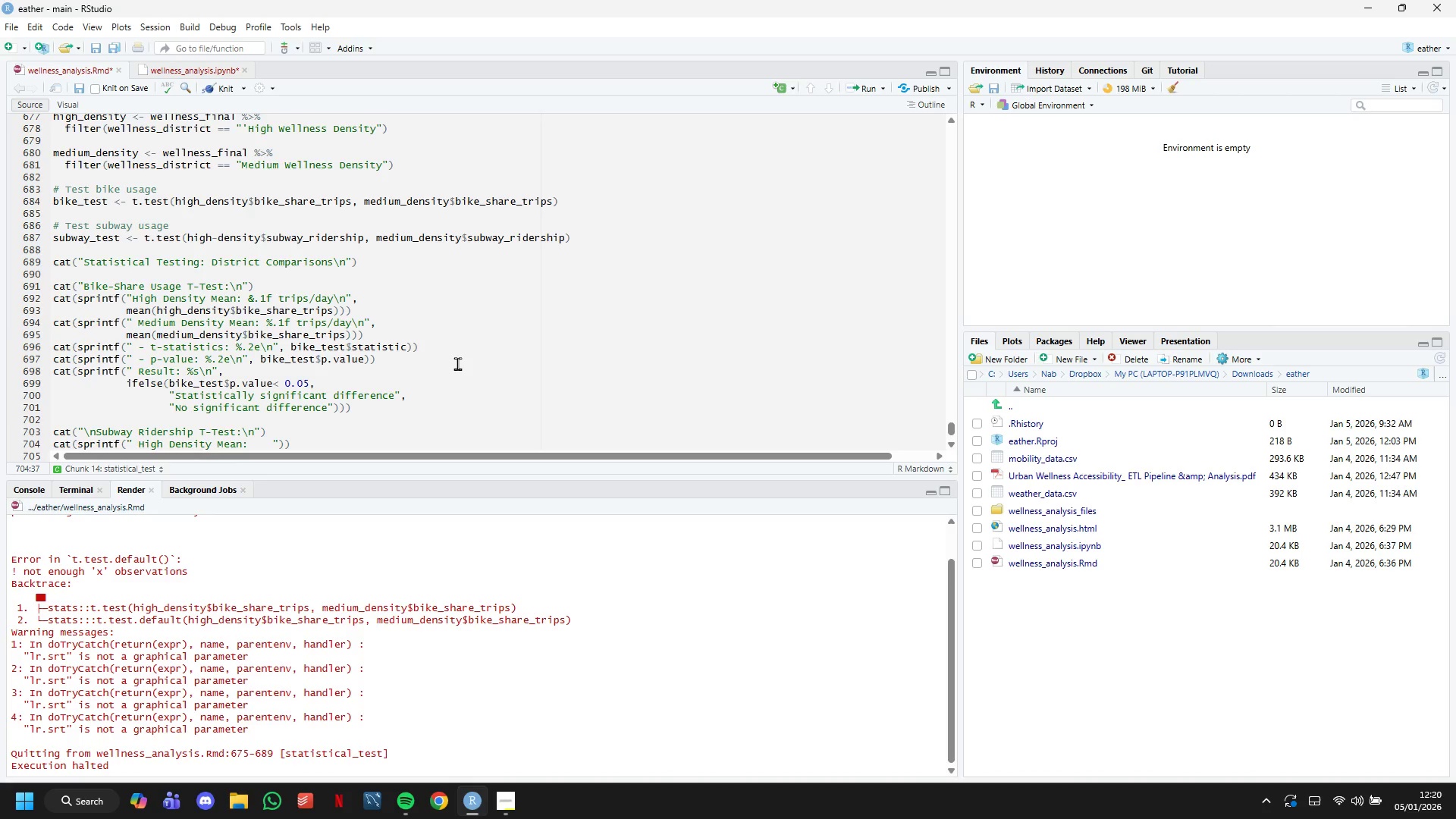 
key(Backspace)
 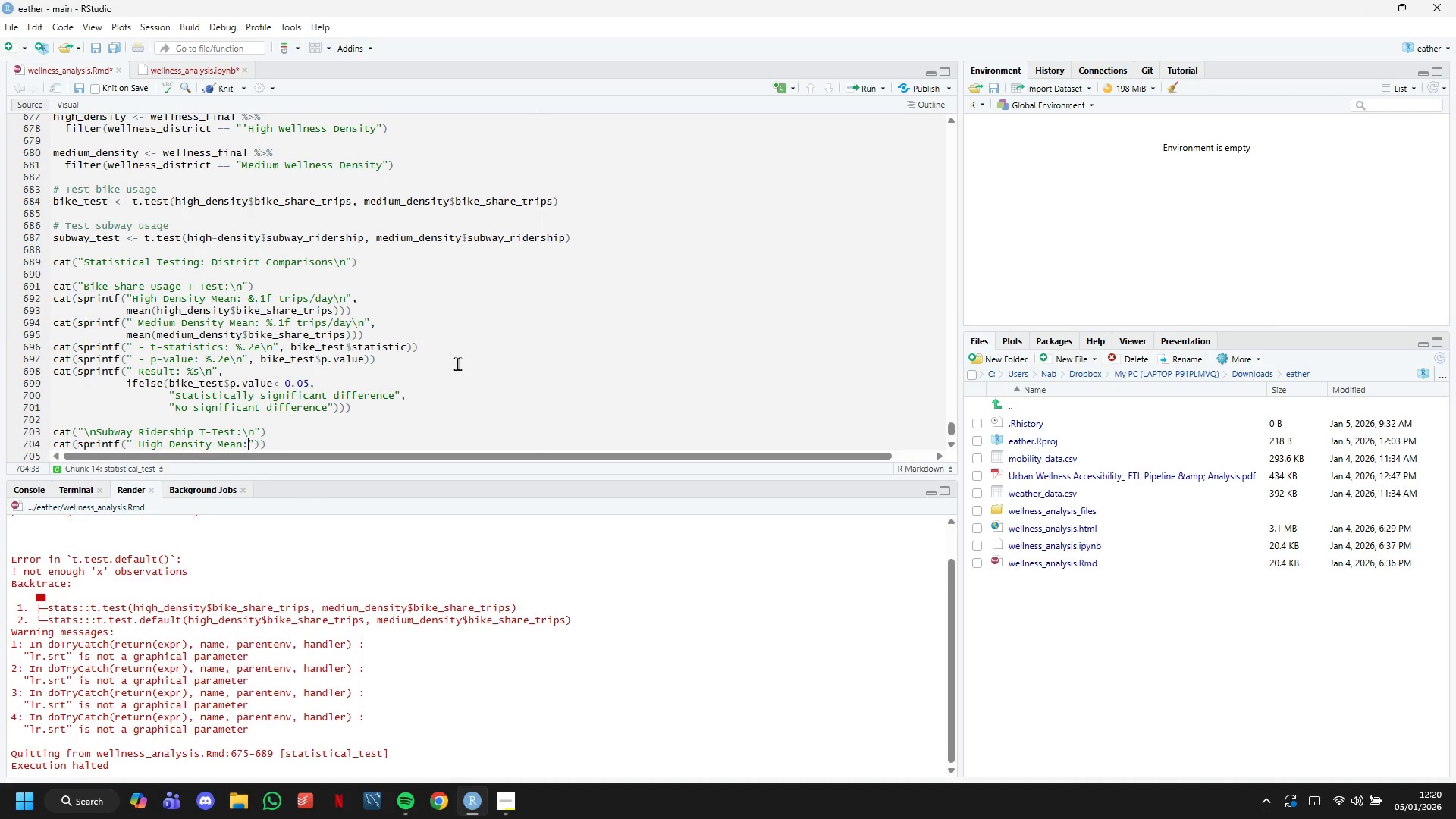 
key(Backspace)
 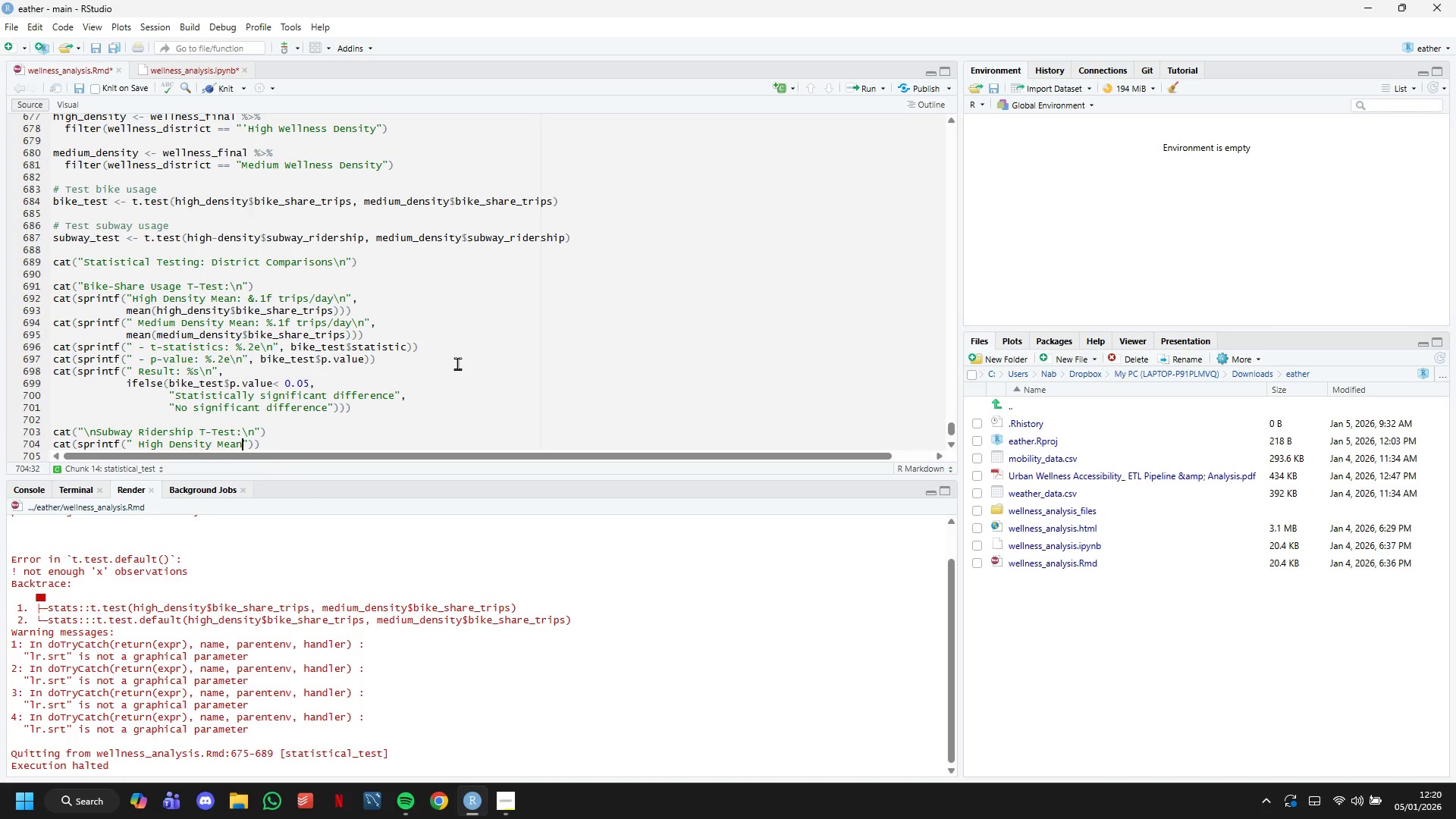 
key(Backspace)
 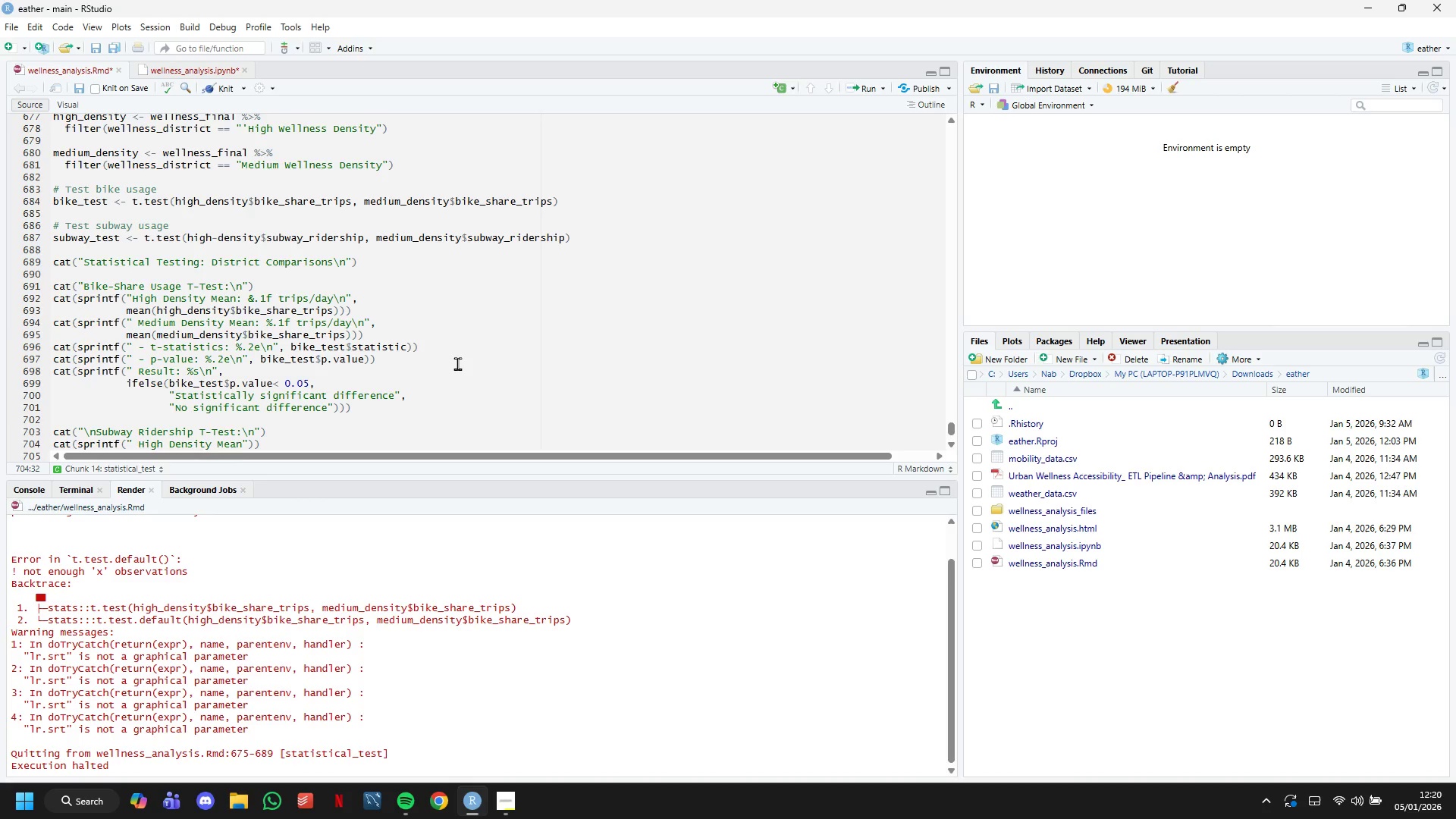 
key(Shift+ShiftLeft)
 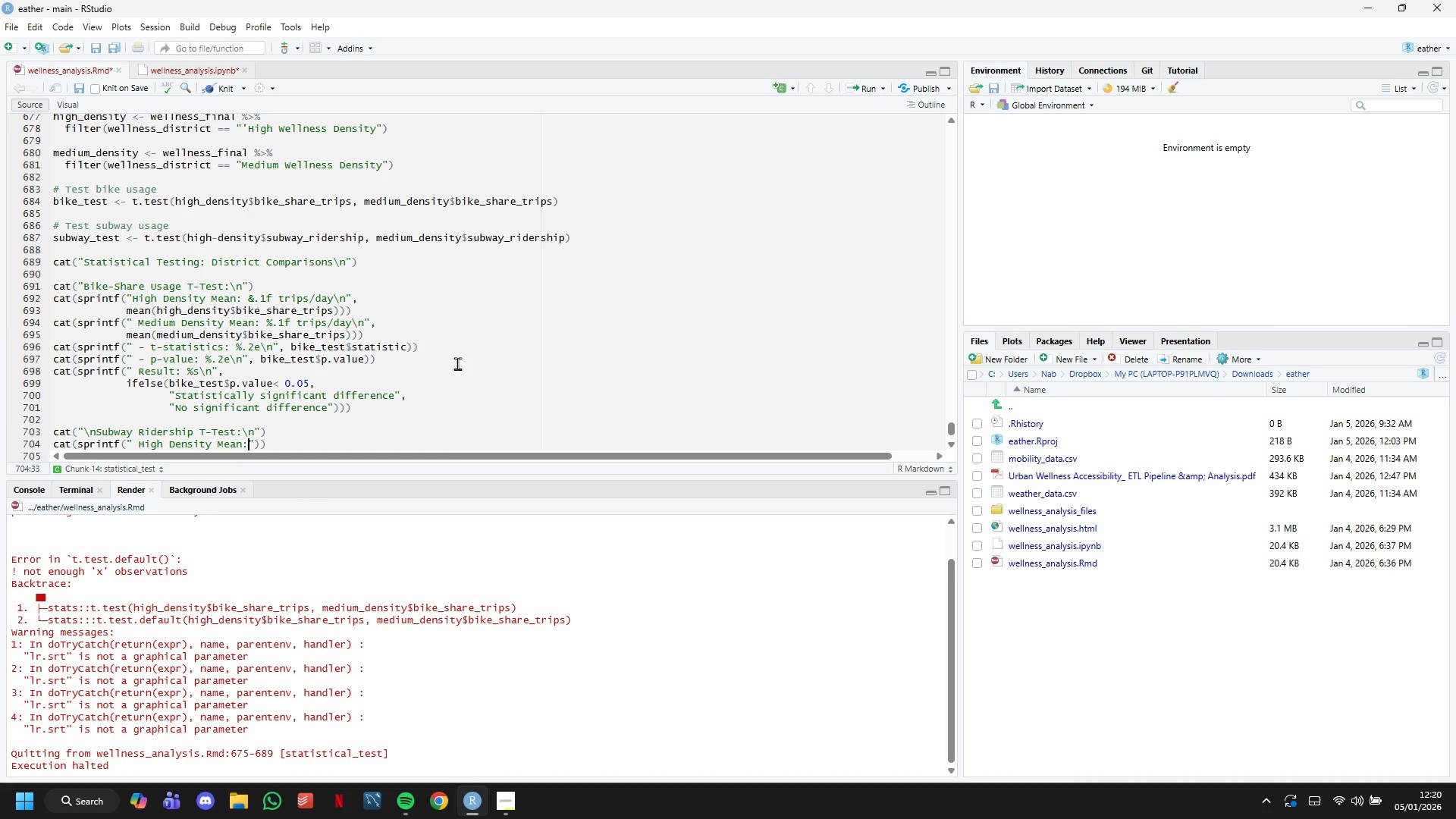 
key(Shift+Semicolon)
 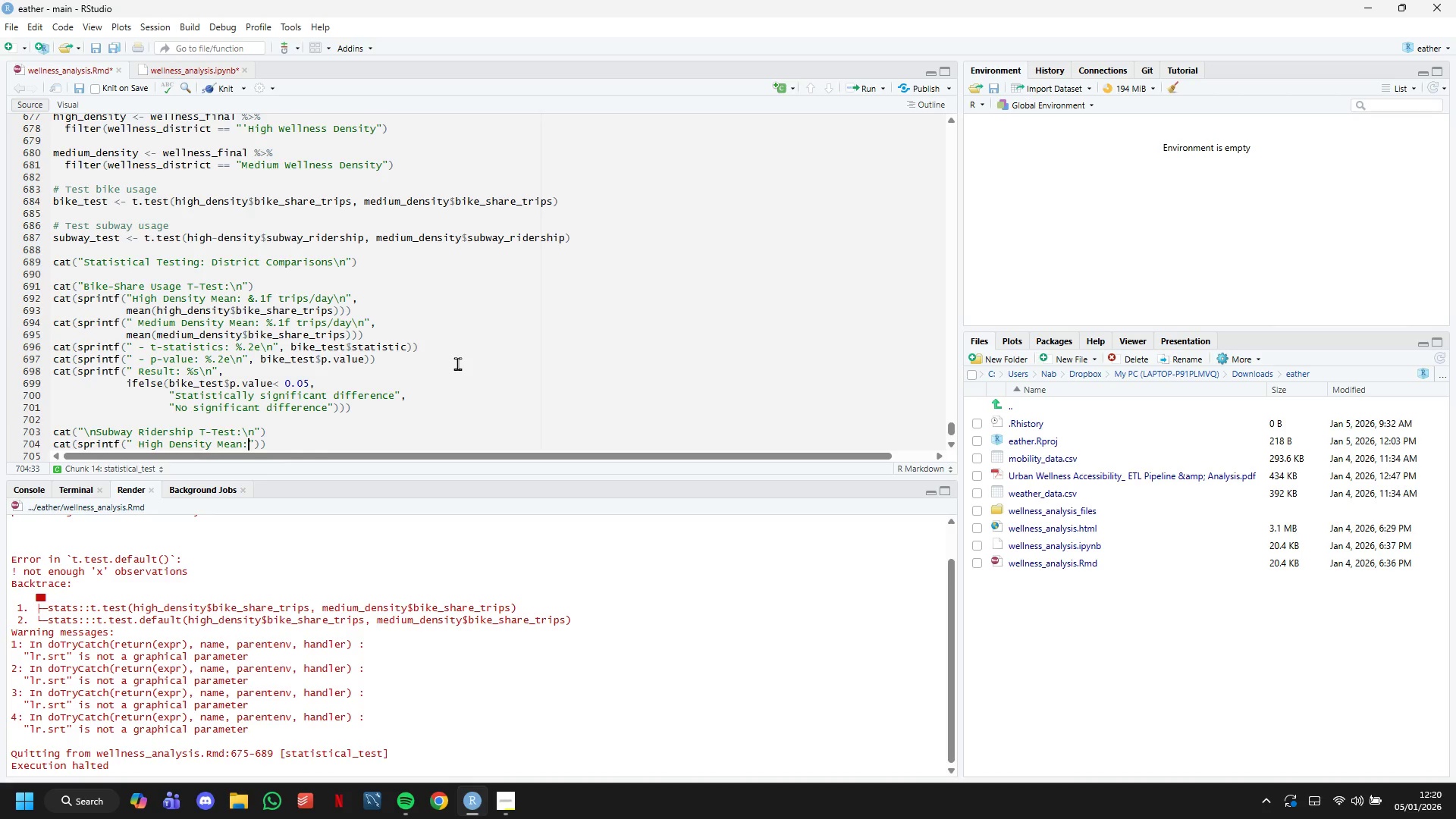 
wait(14.2)
 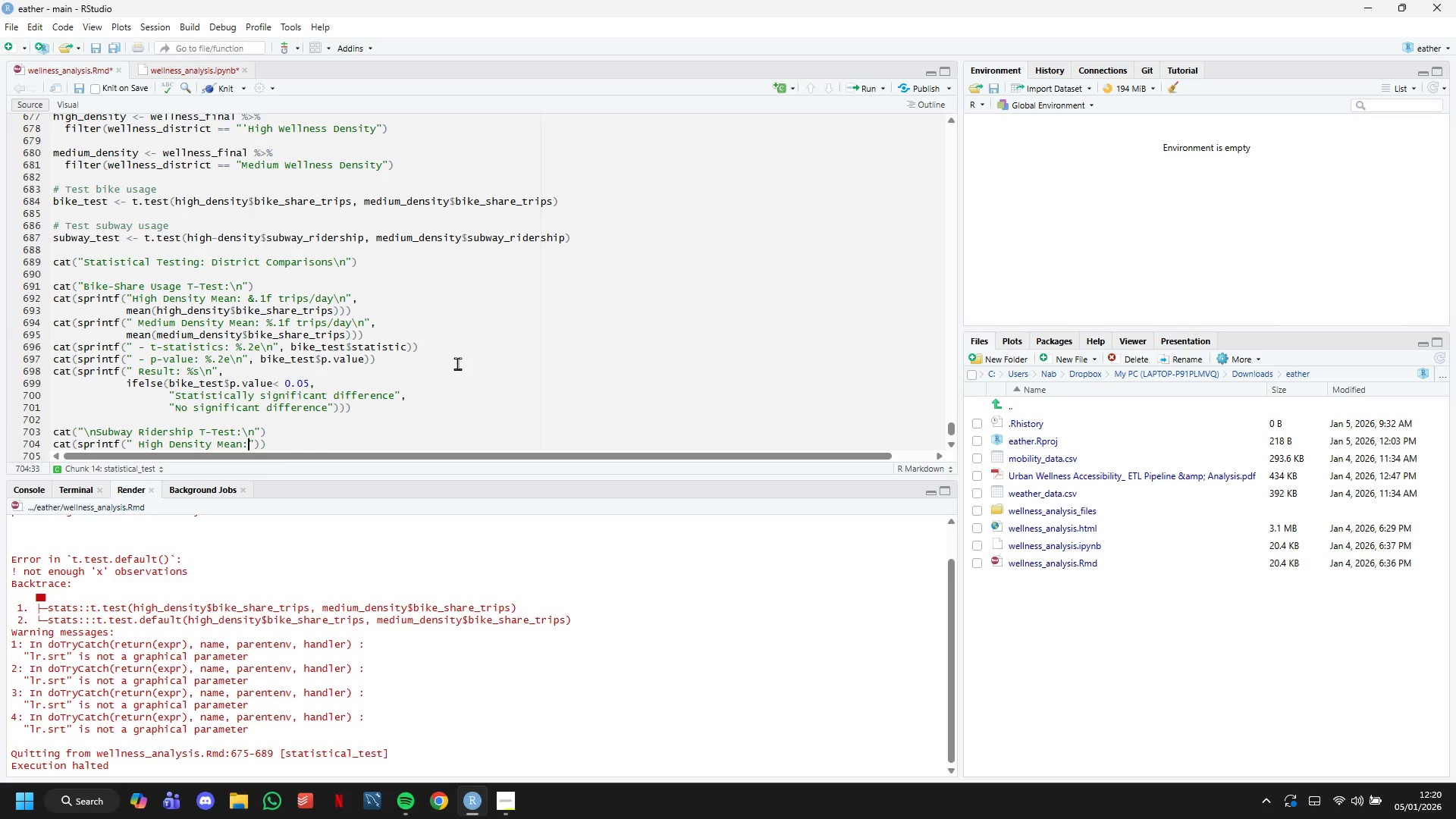 
type( %.0f)
 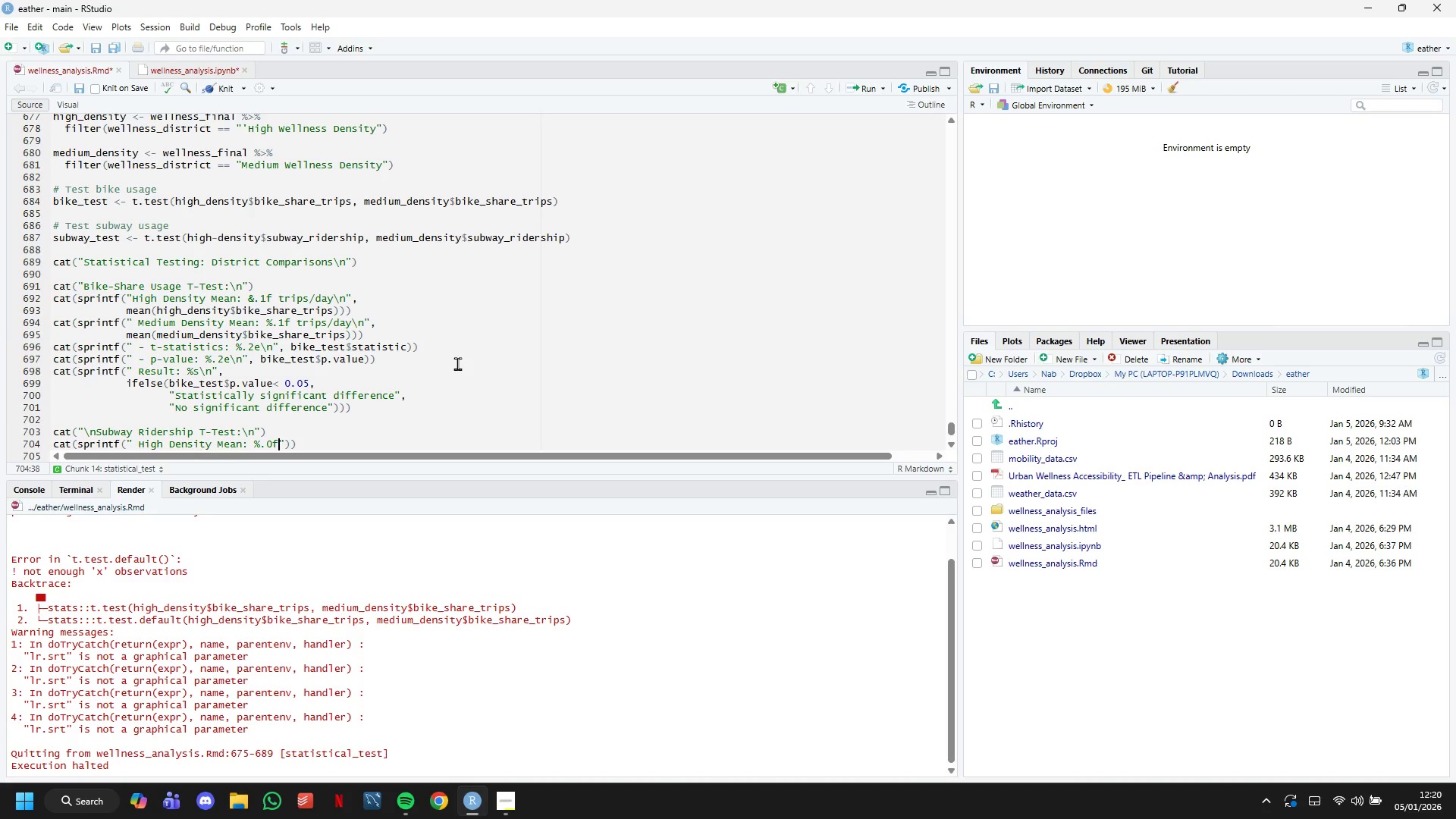 
left_click([513, 796])